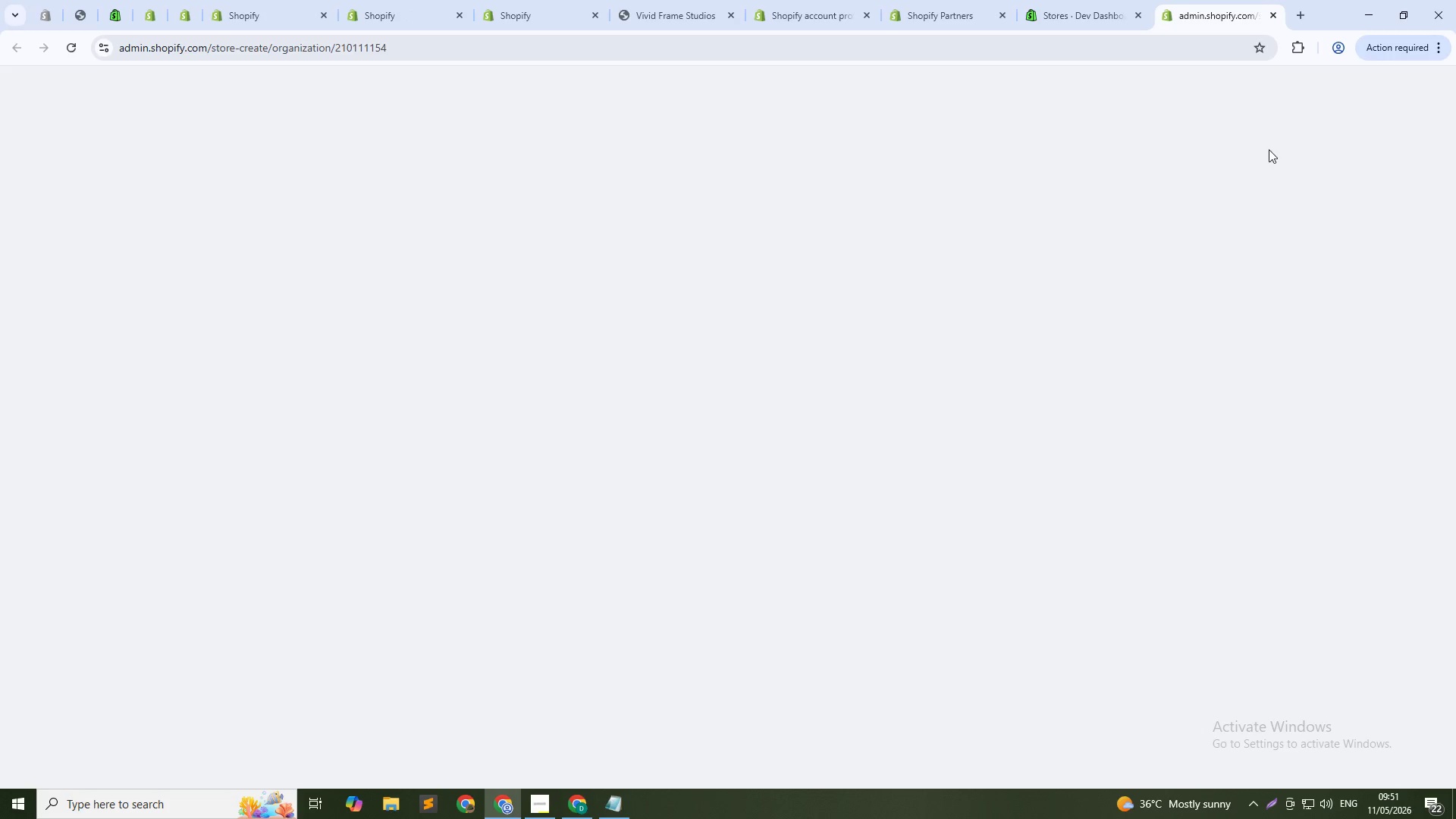 
left_click([662, 213])
 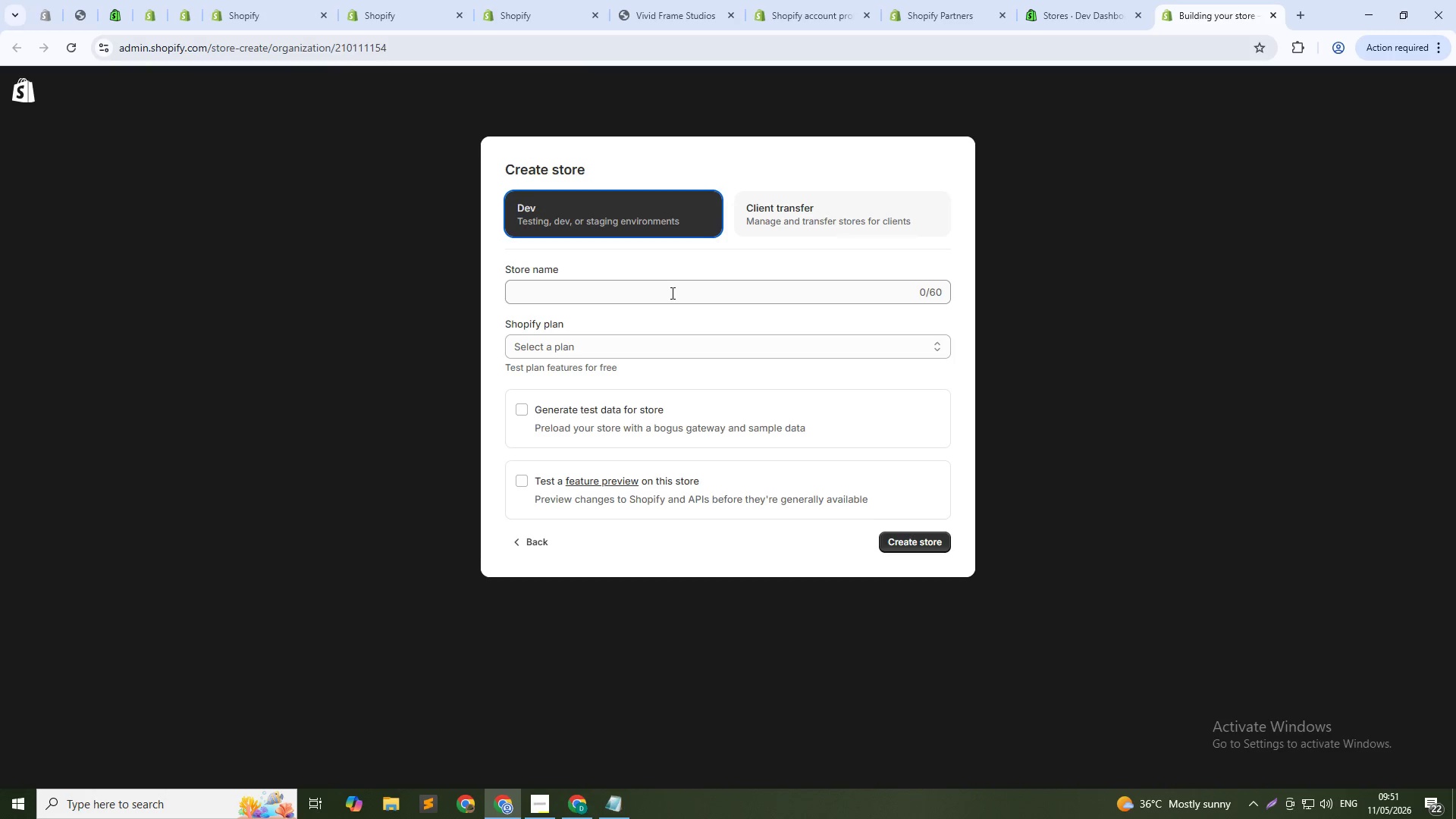 
left_click([668, 293])
 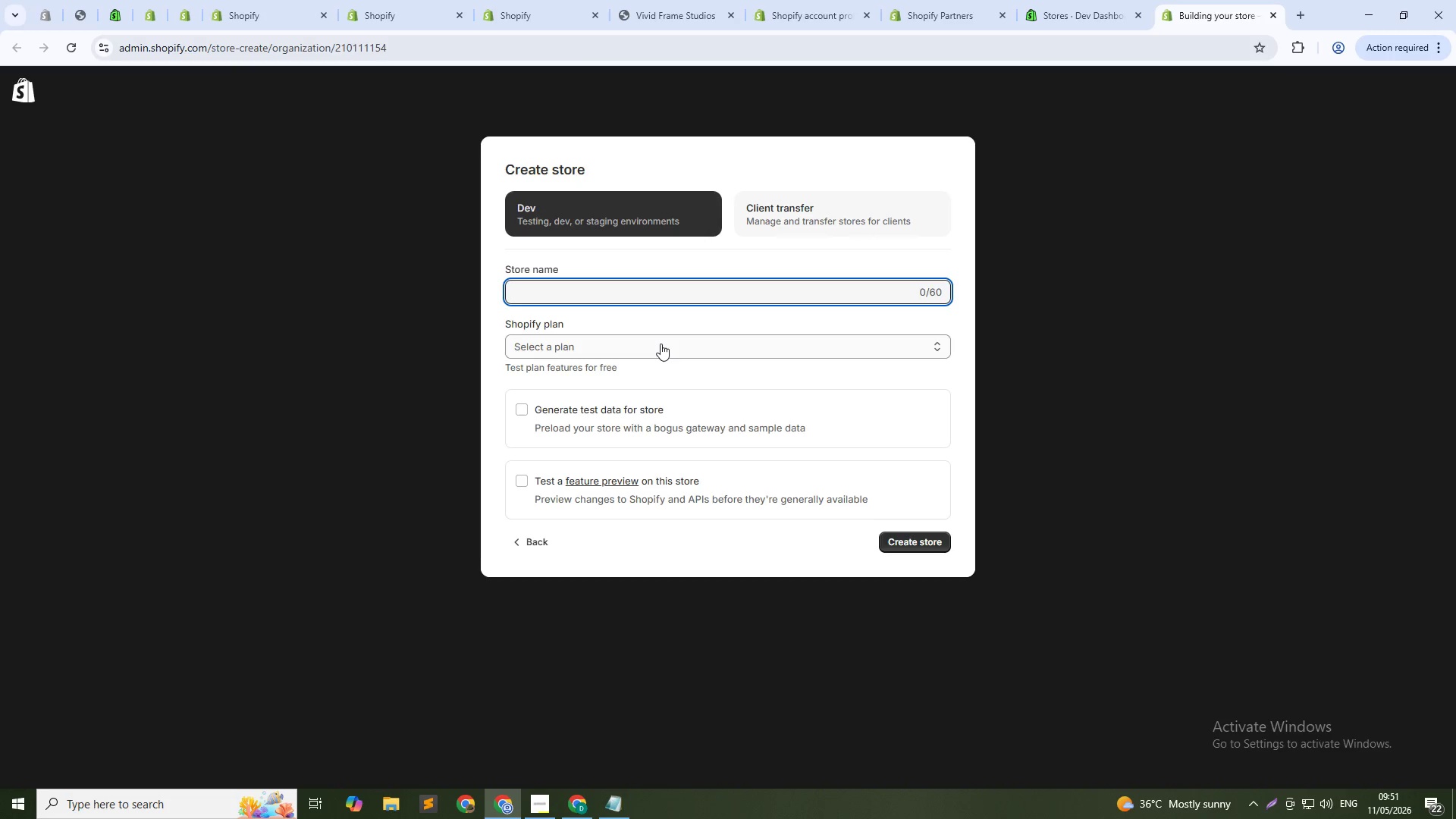 
left_click([661, 344])
 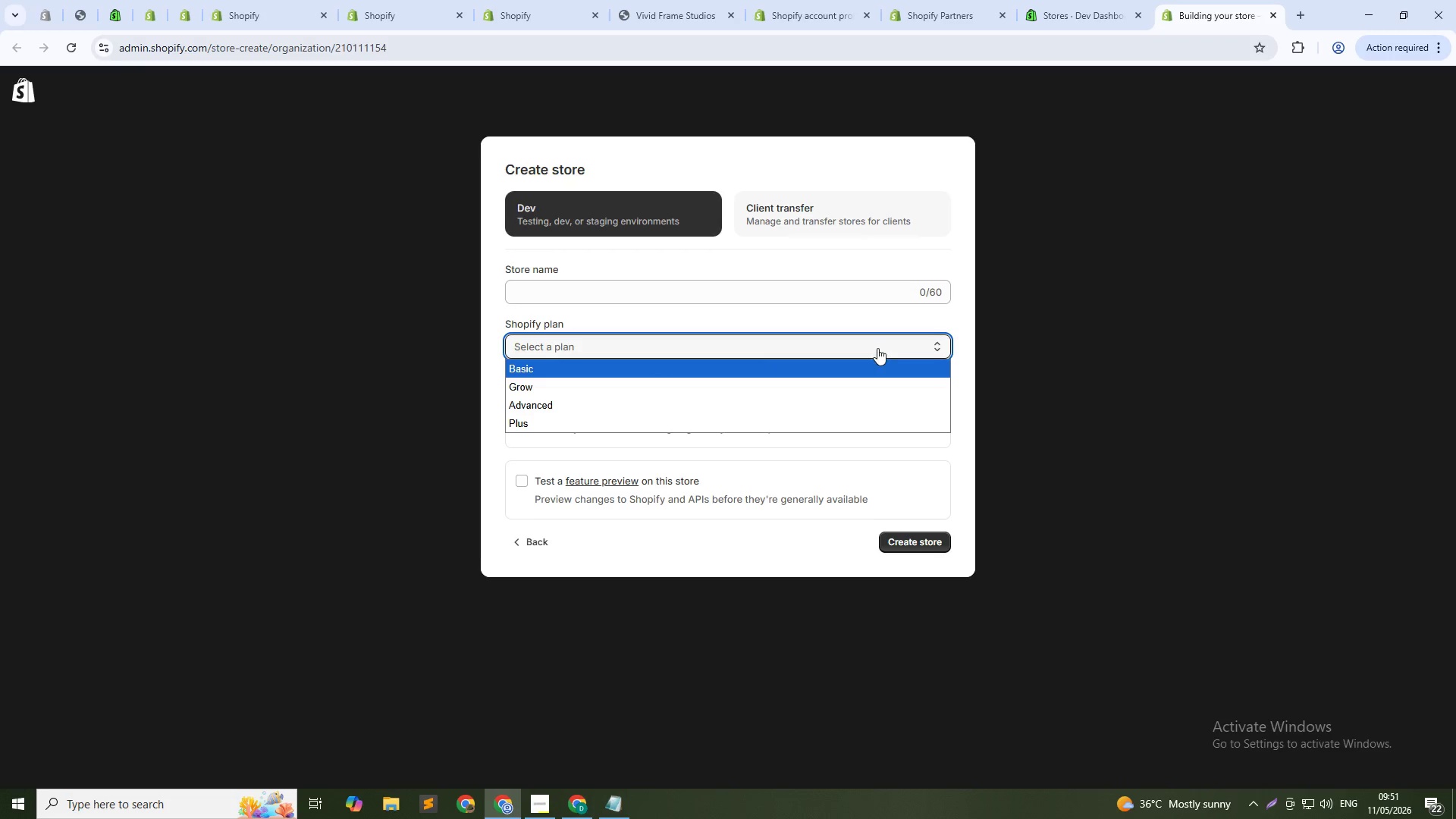 
left_click([968, 335])
 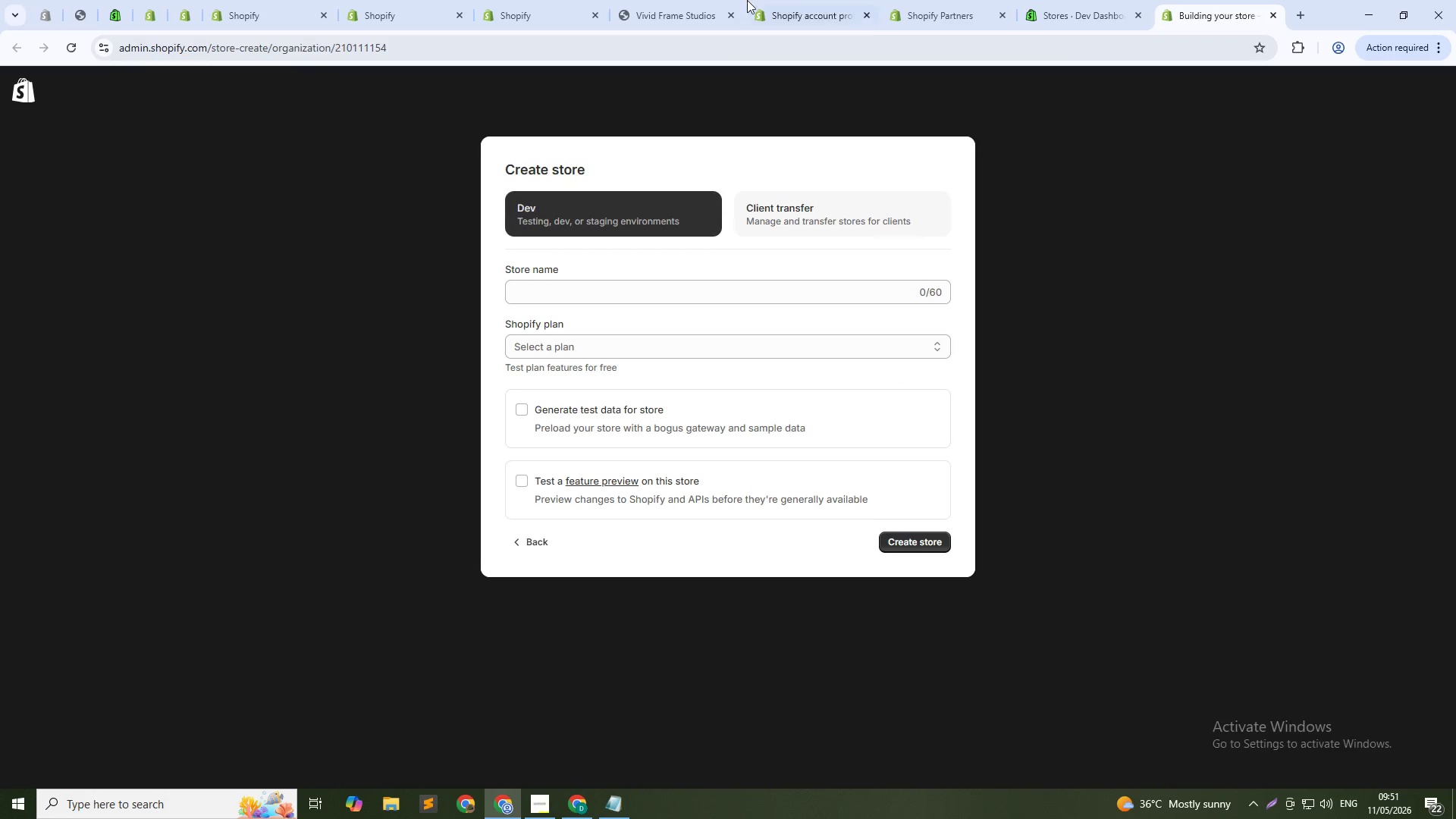 
wait(5.62)
 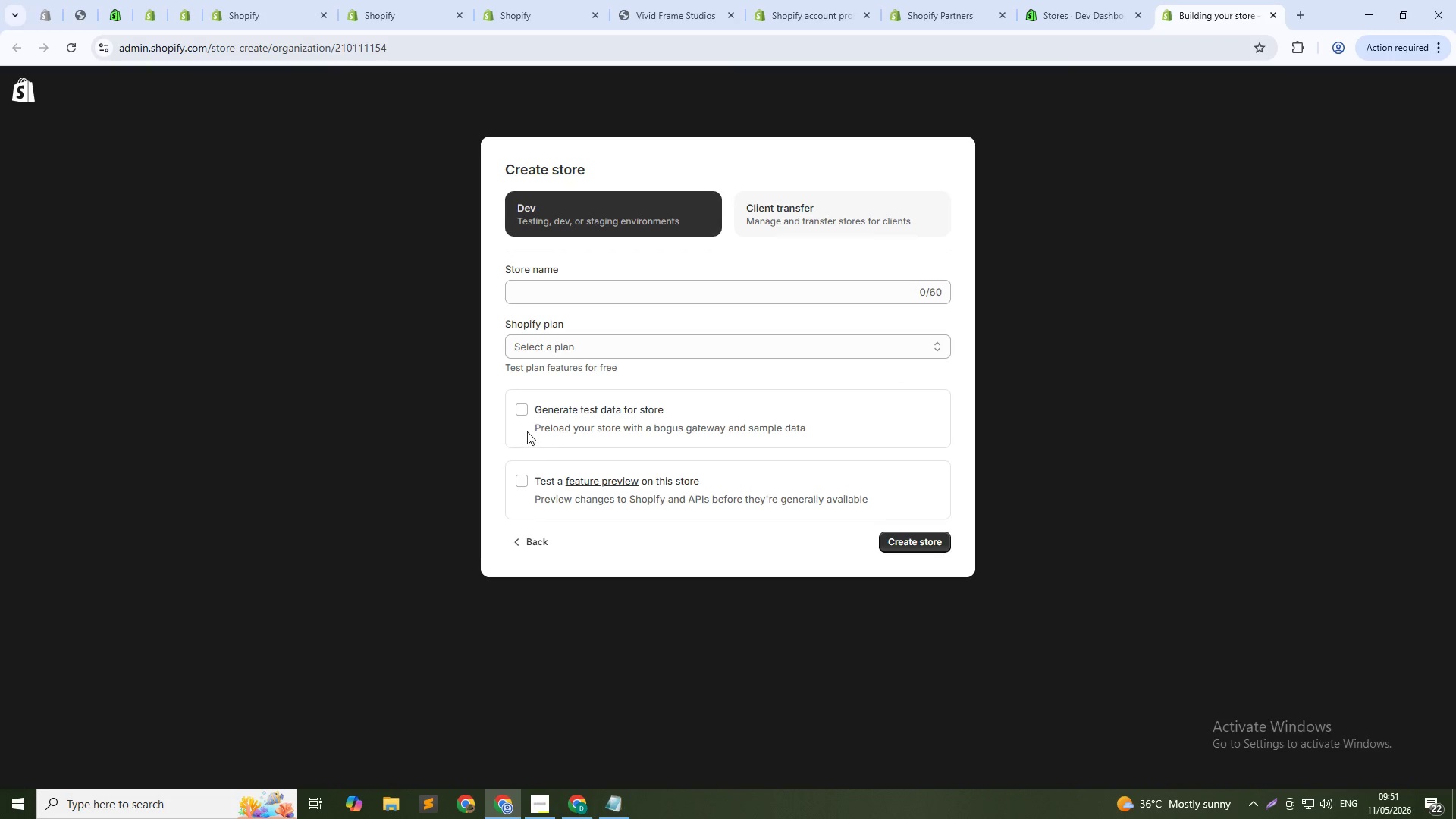 
left_click([531, 2])
 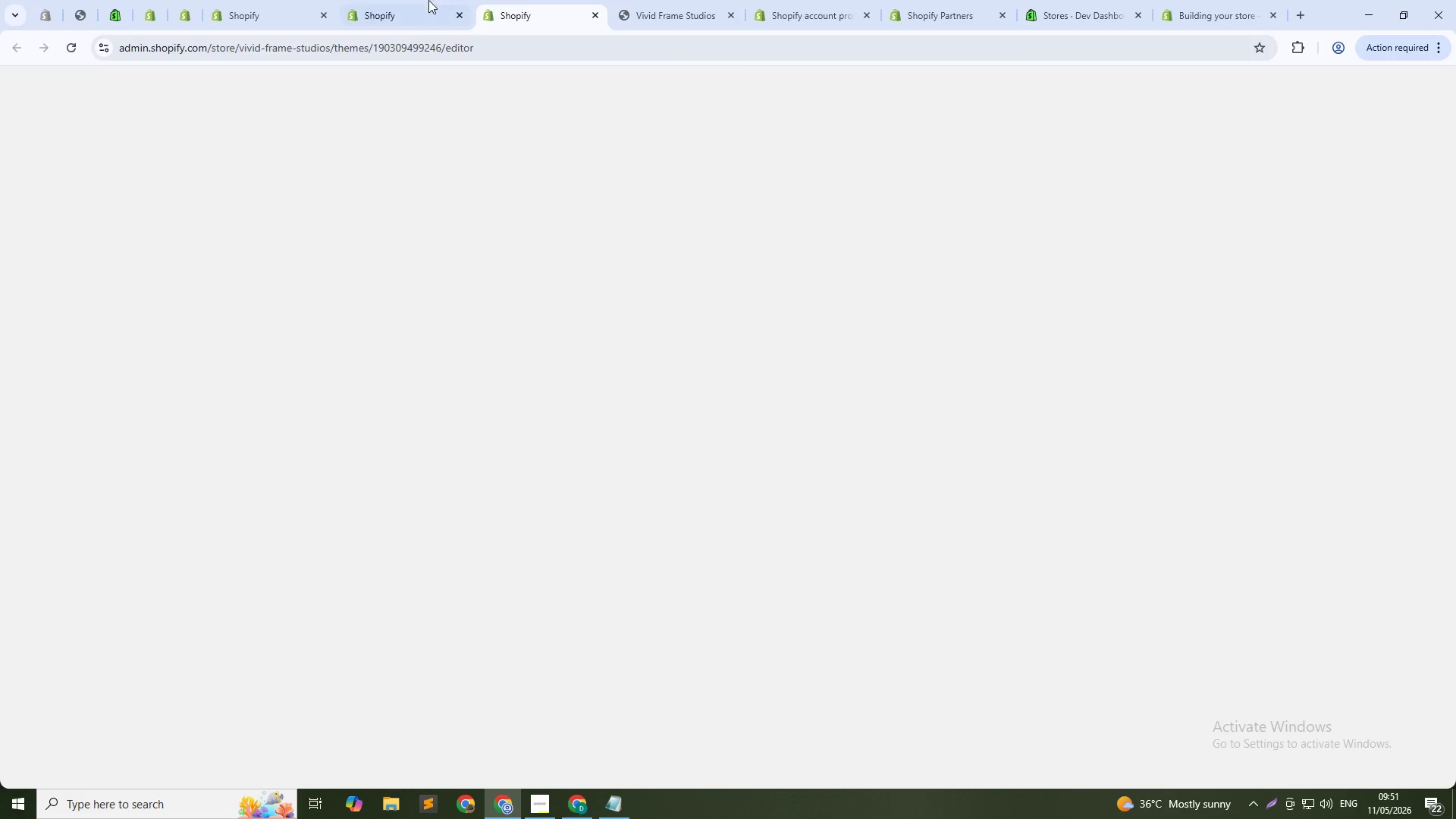 
left_click([391, 0])
 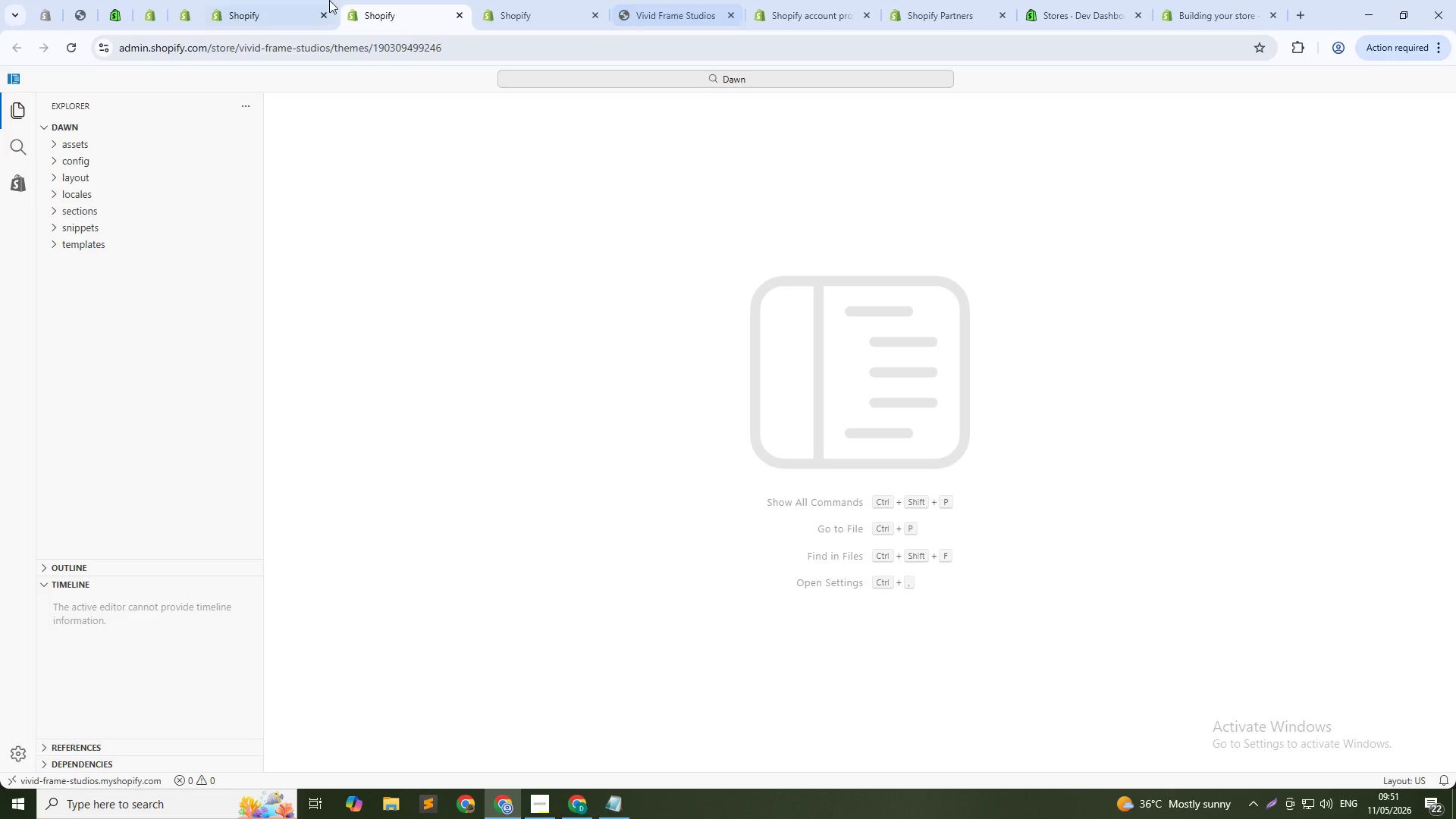 
left_click([294, 0])
 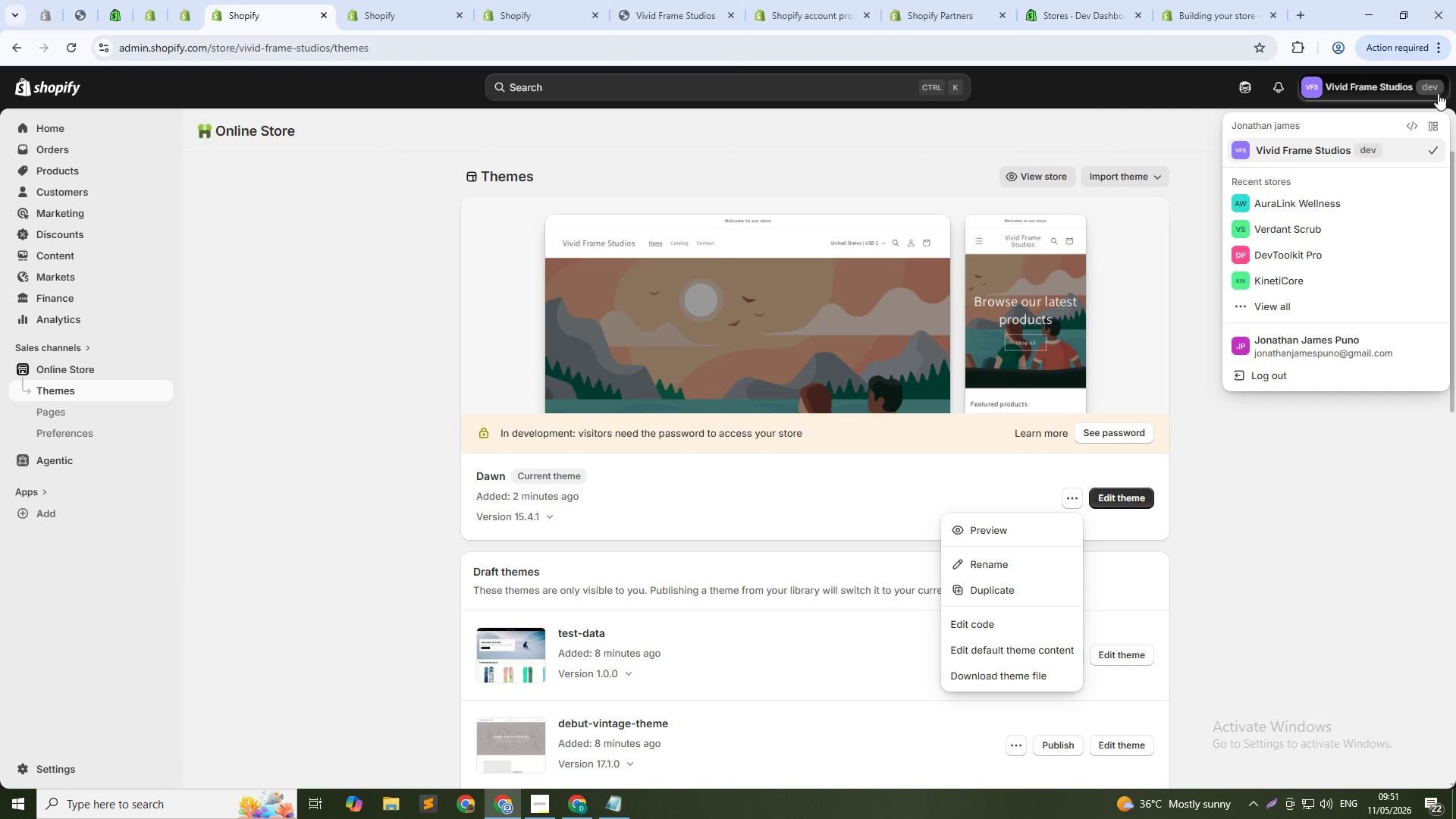 
wait(5.67)
 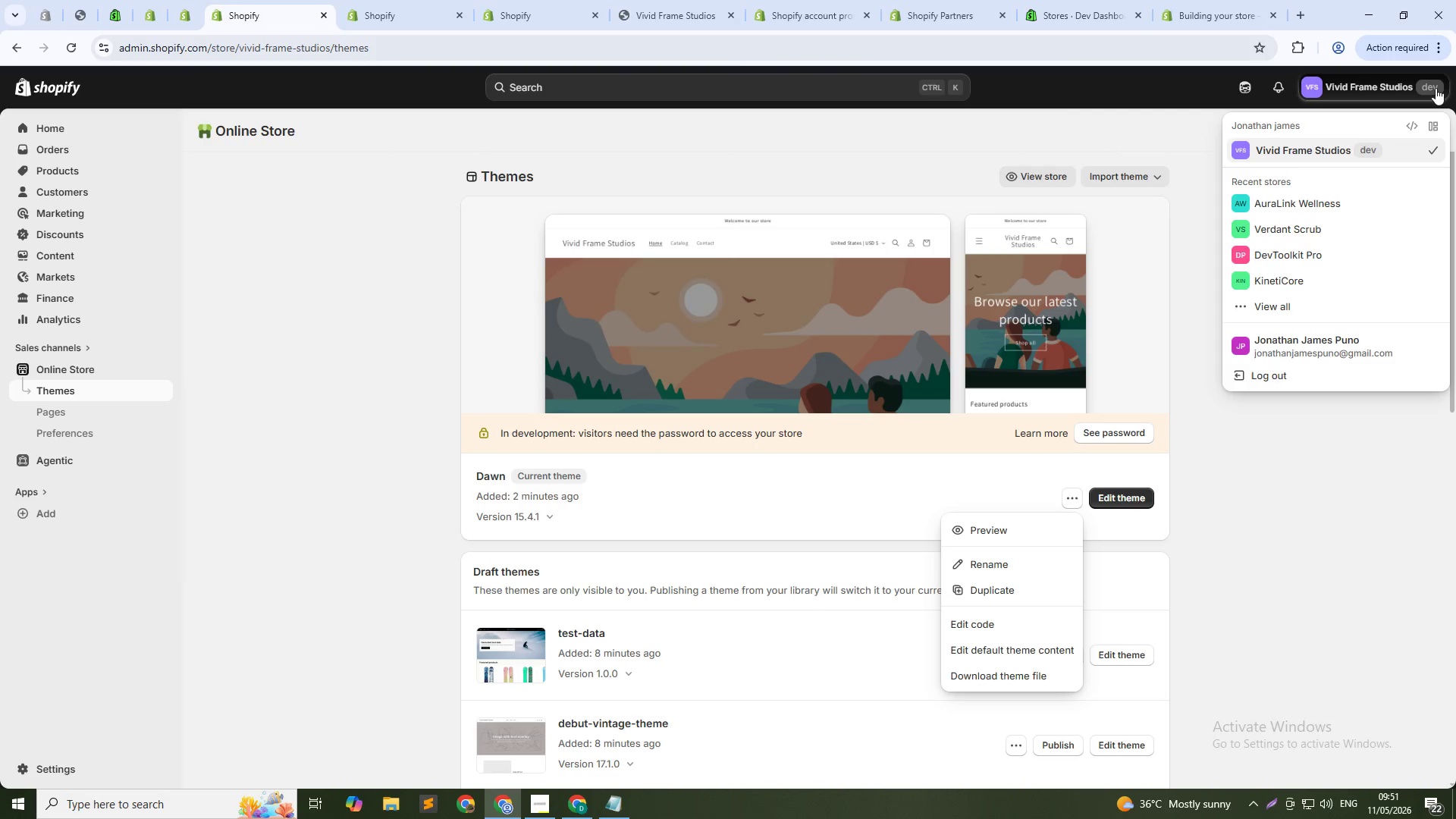 
left_click([1210, 507])
 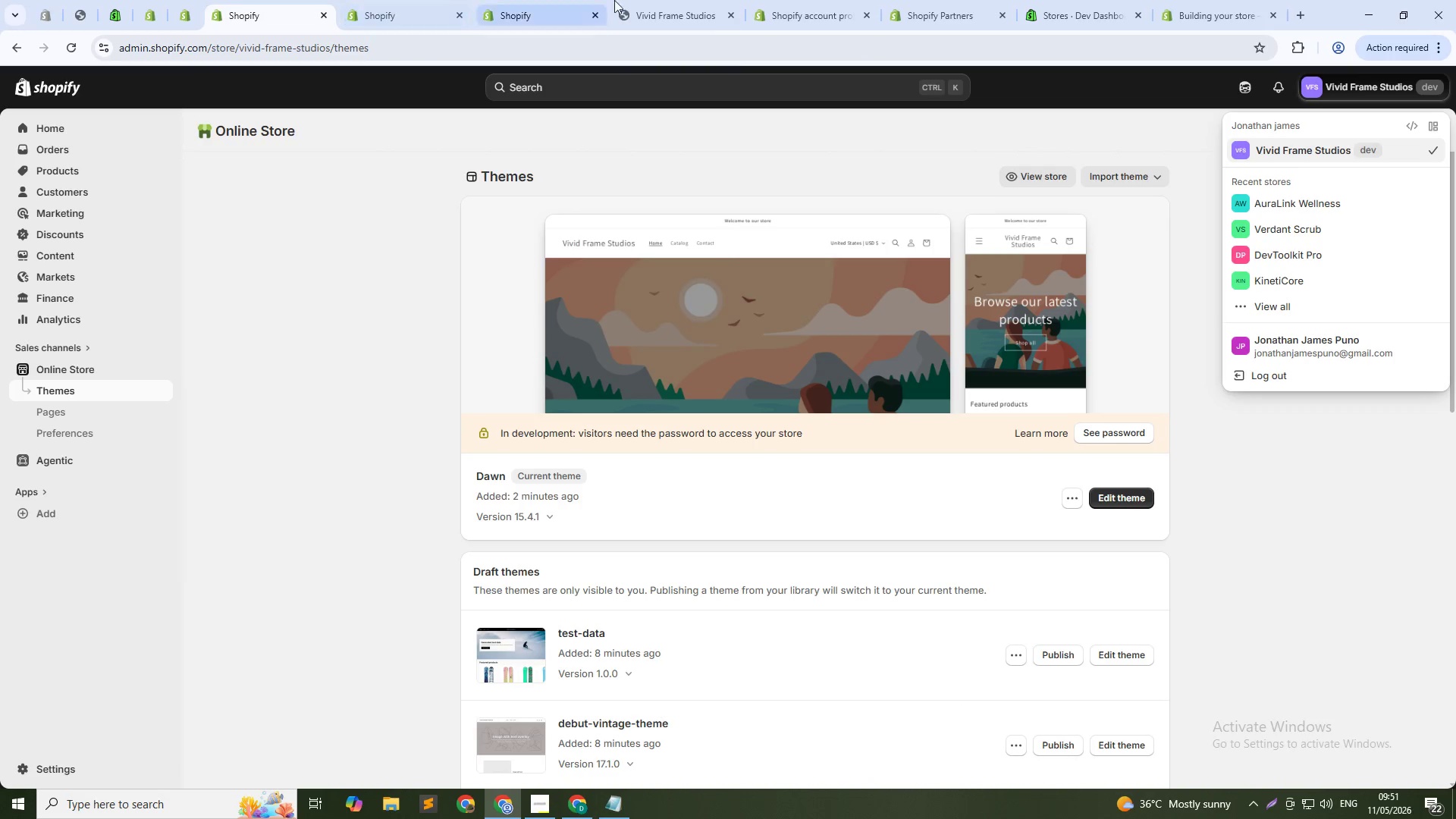 
middle_click([650, 0])
 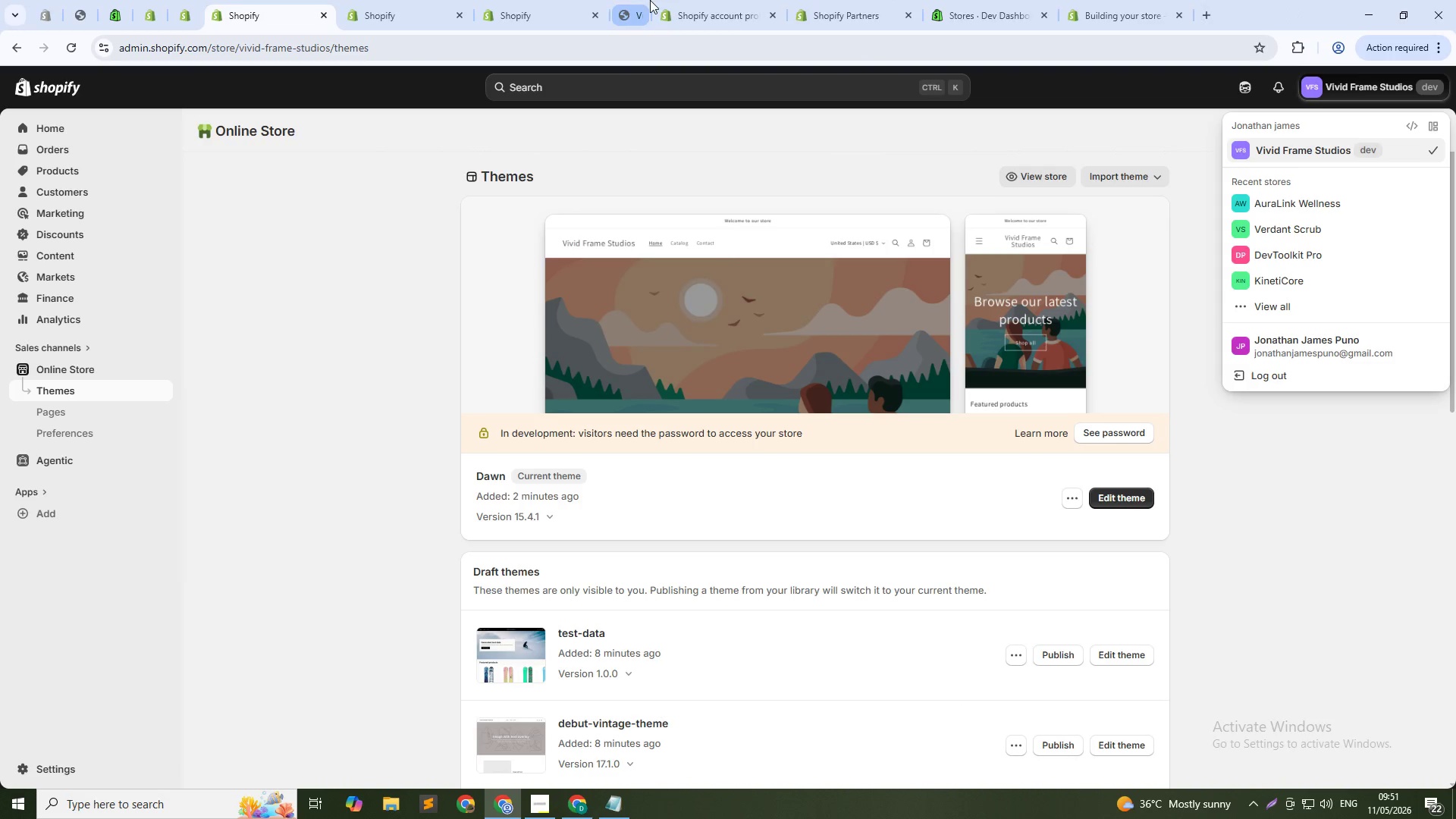 
scroll: coordinate [650, 0], scroll_direction: down, amount: 2.0
 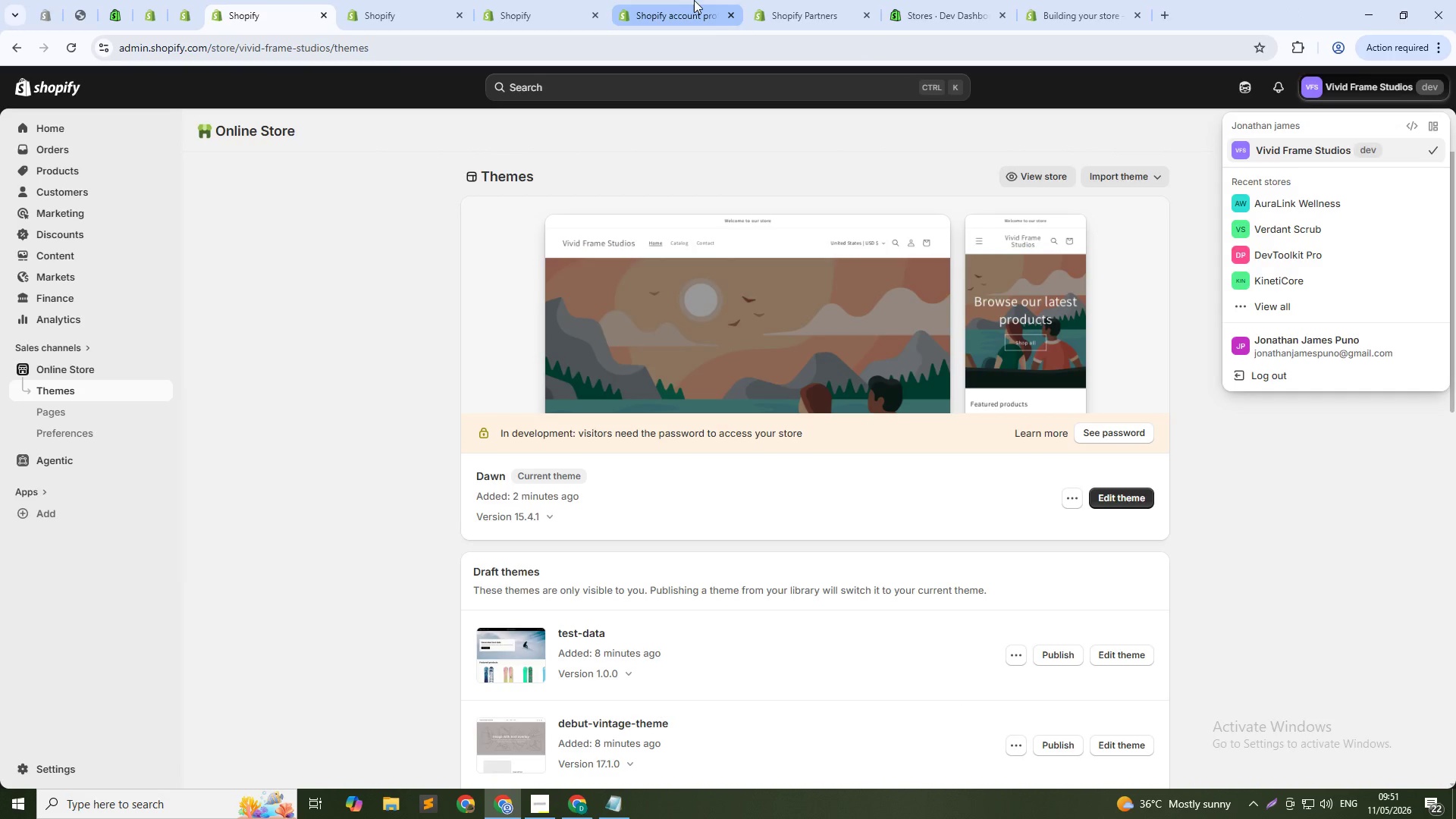 
left_click([694, 0])
 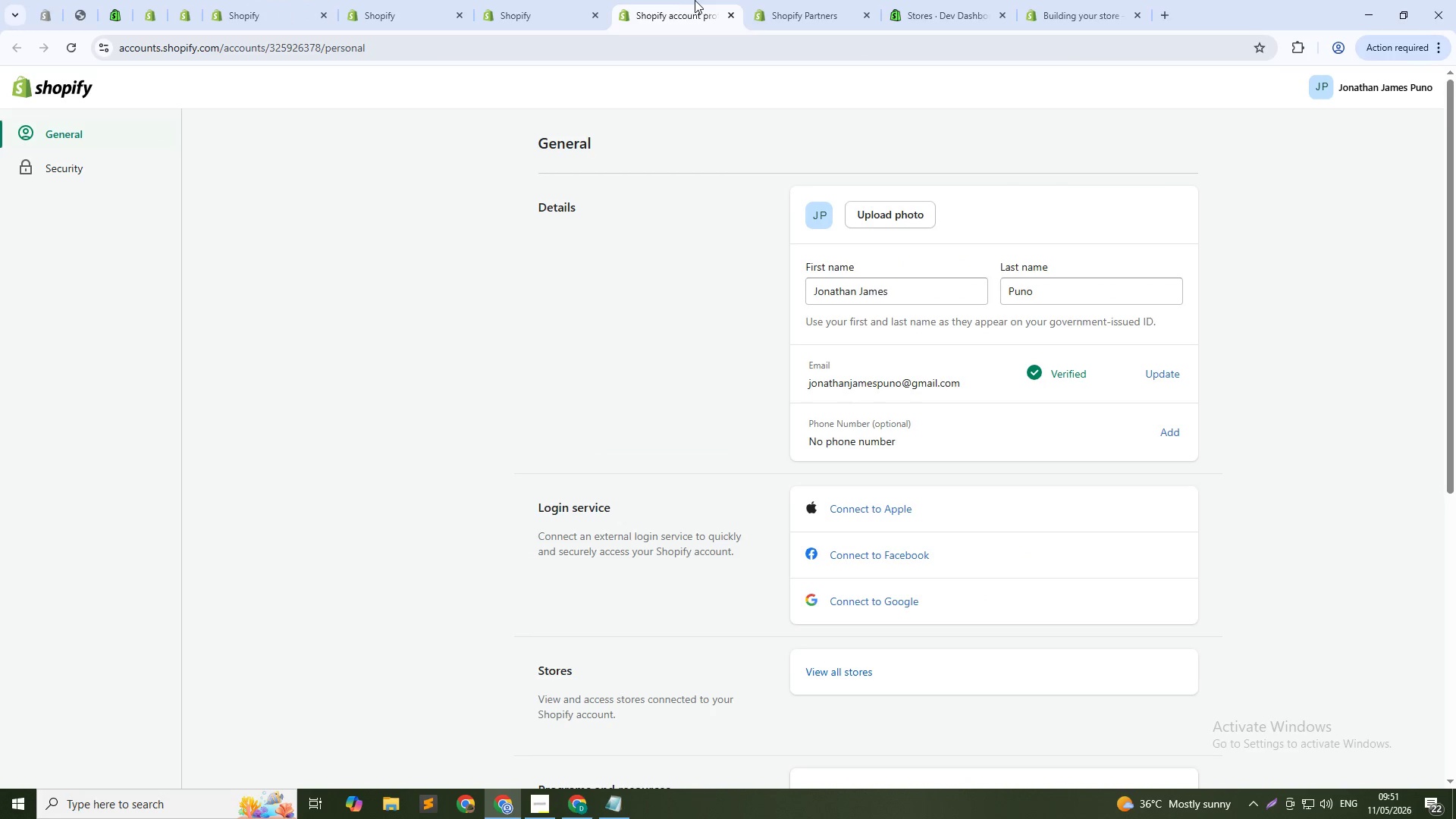 
middle_click([685, 0])
 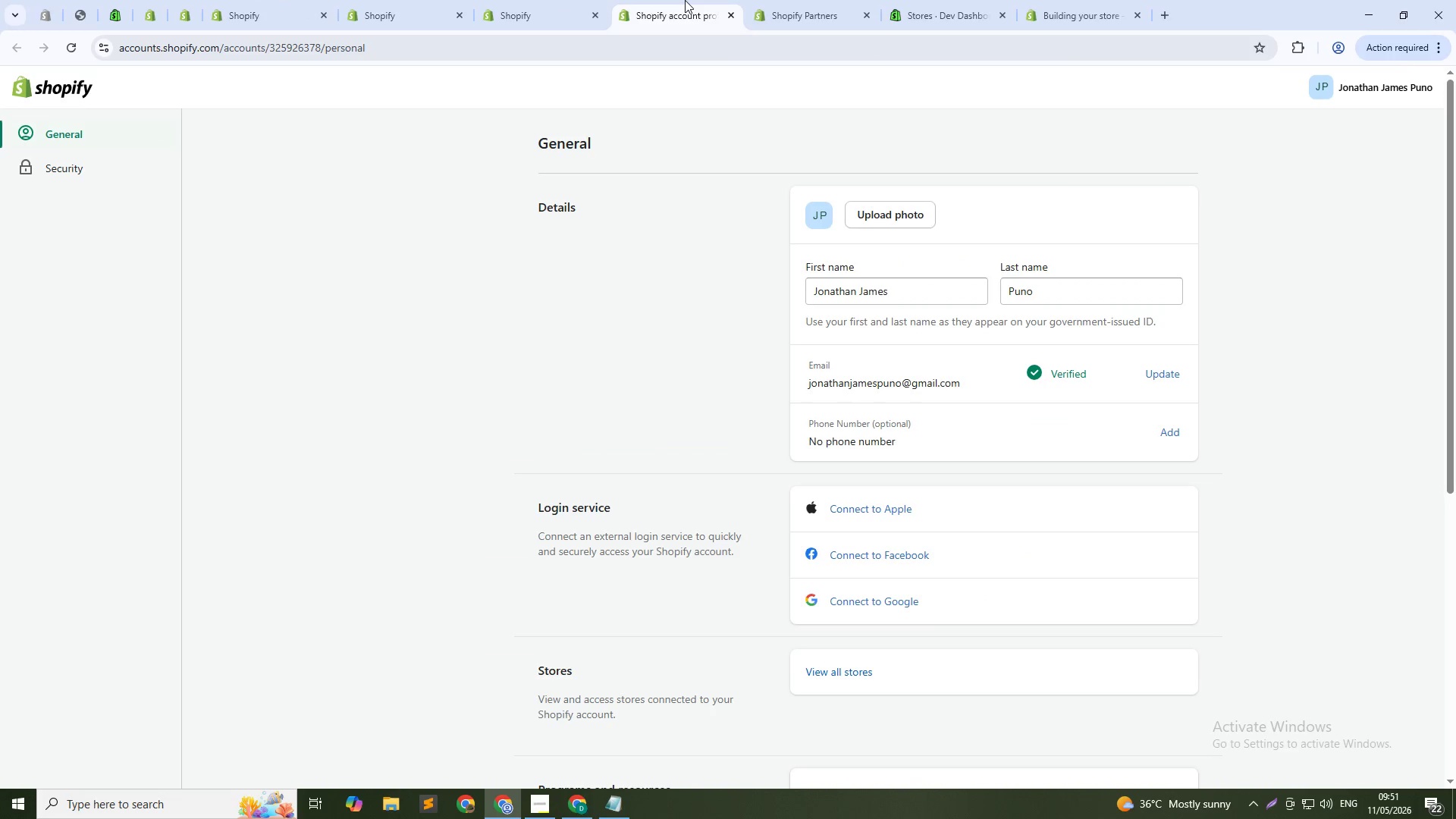 
scroll: coordinate [685, 0], scroll_direction: down, amount: 5.0
 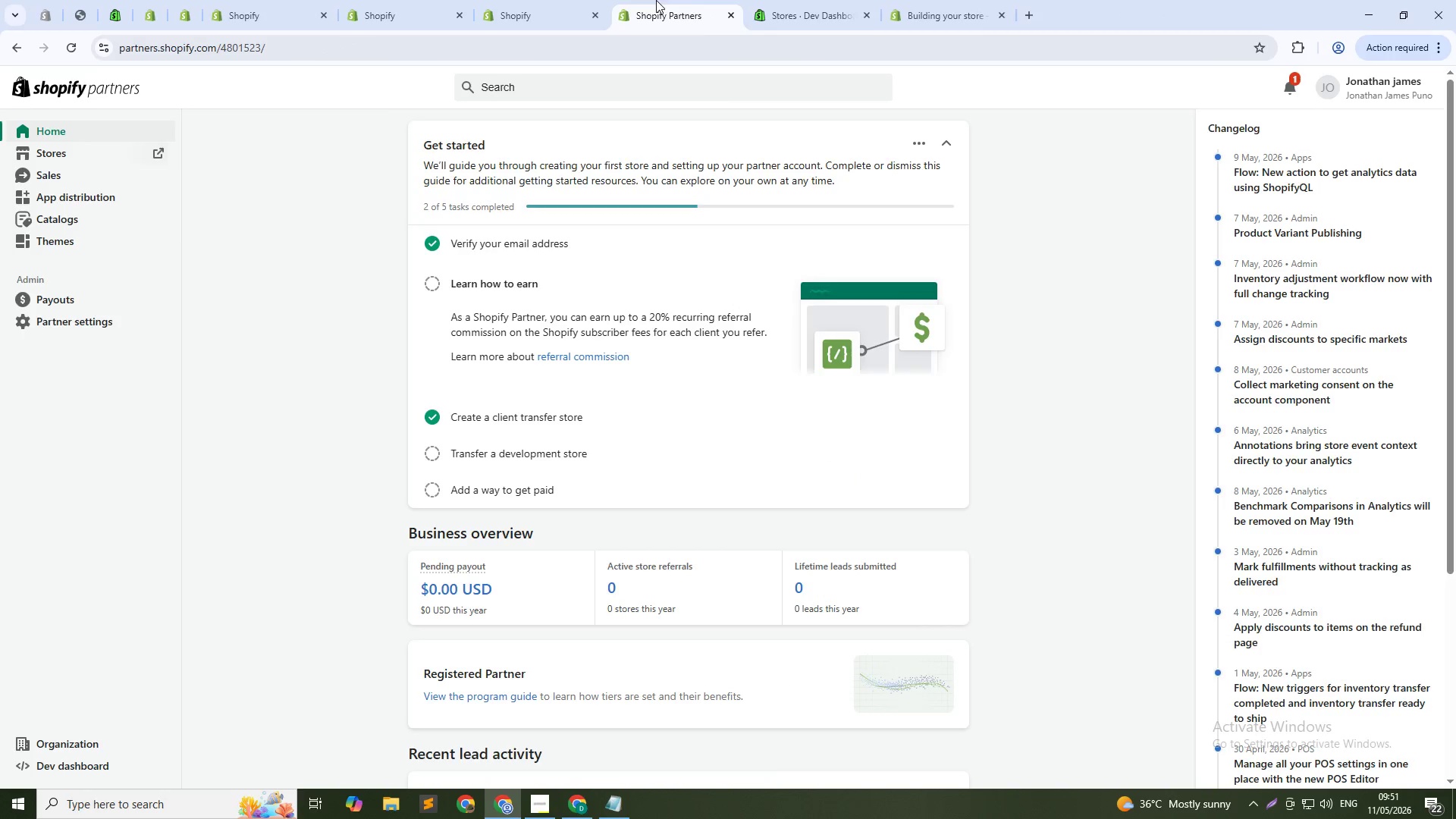 
middle_click([656, 0])
 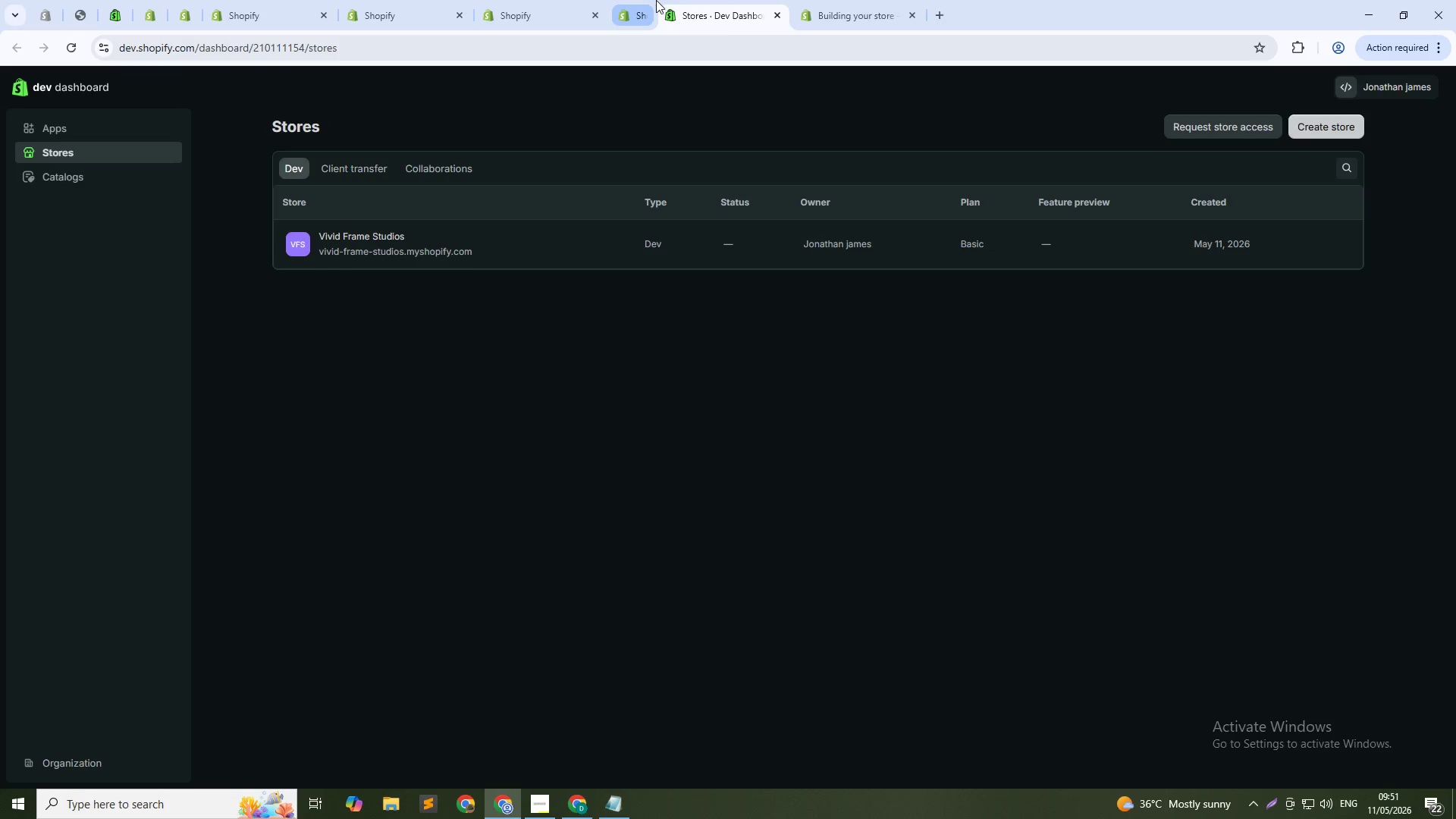 
scroll: coordinate [656, 0], scroll_direction: down, amount: 1.0
 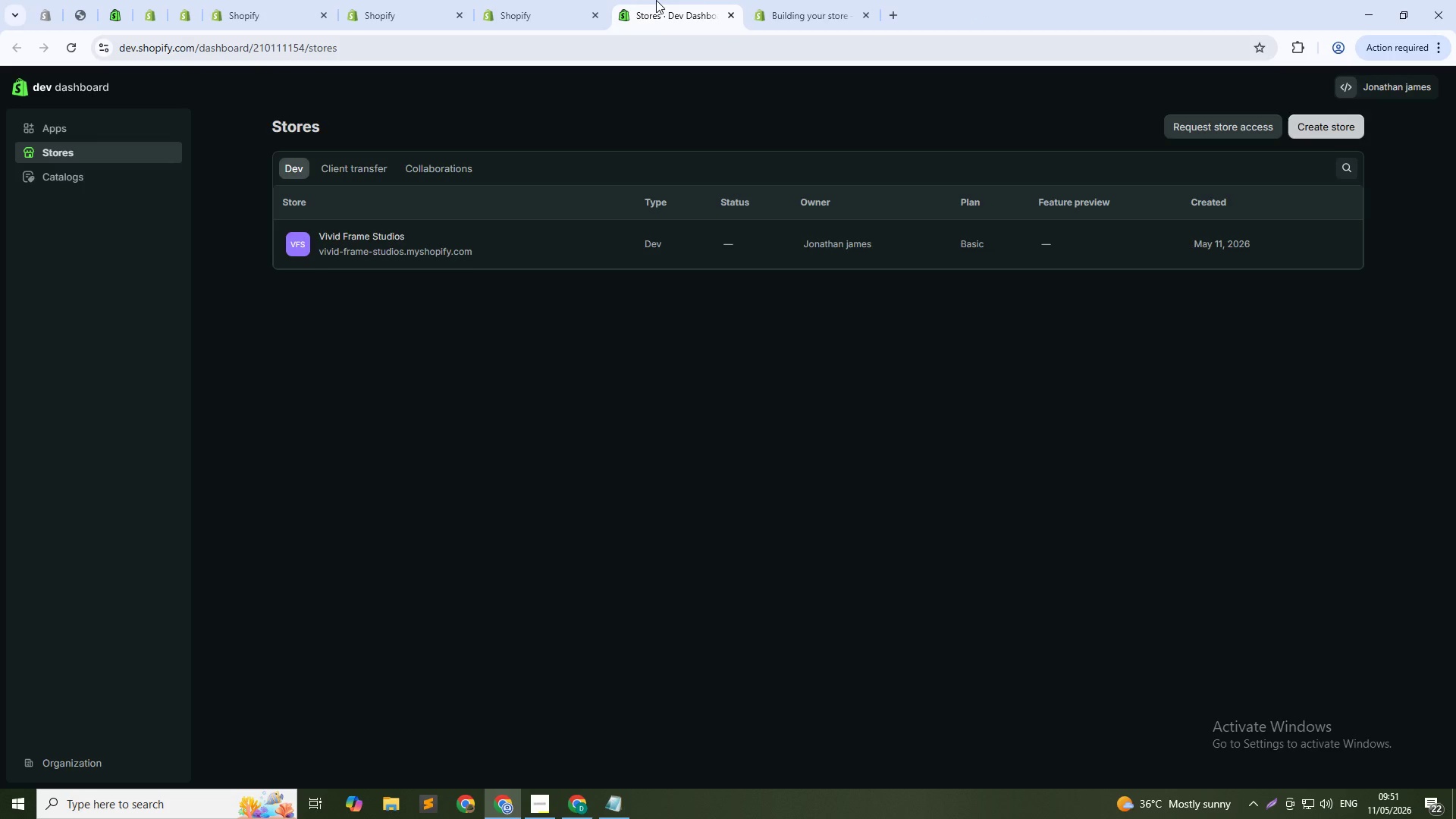 
middle_click([656, 0])
 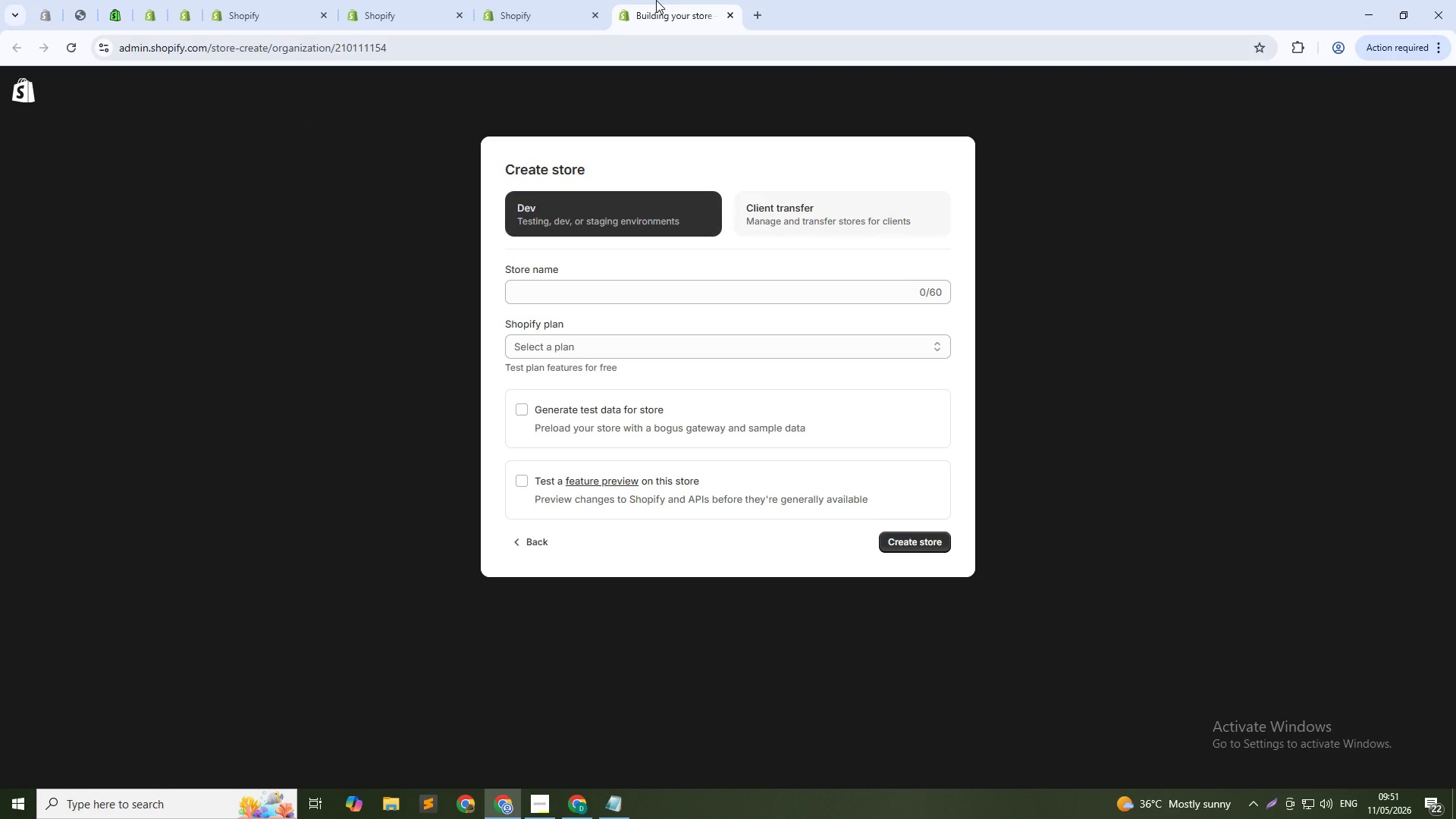 
middle_click([656, 0])
 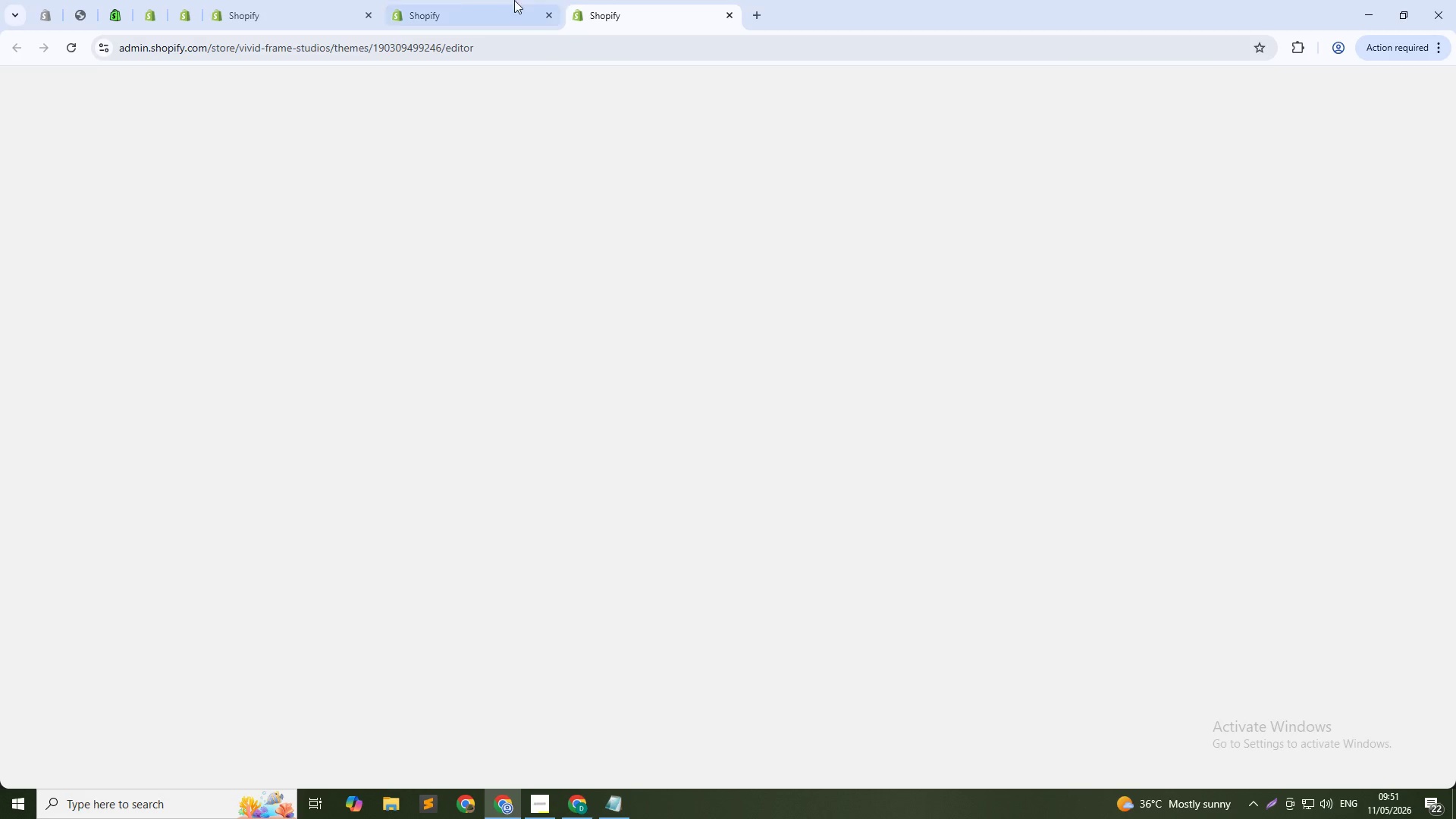 
left_click([450, 0])
 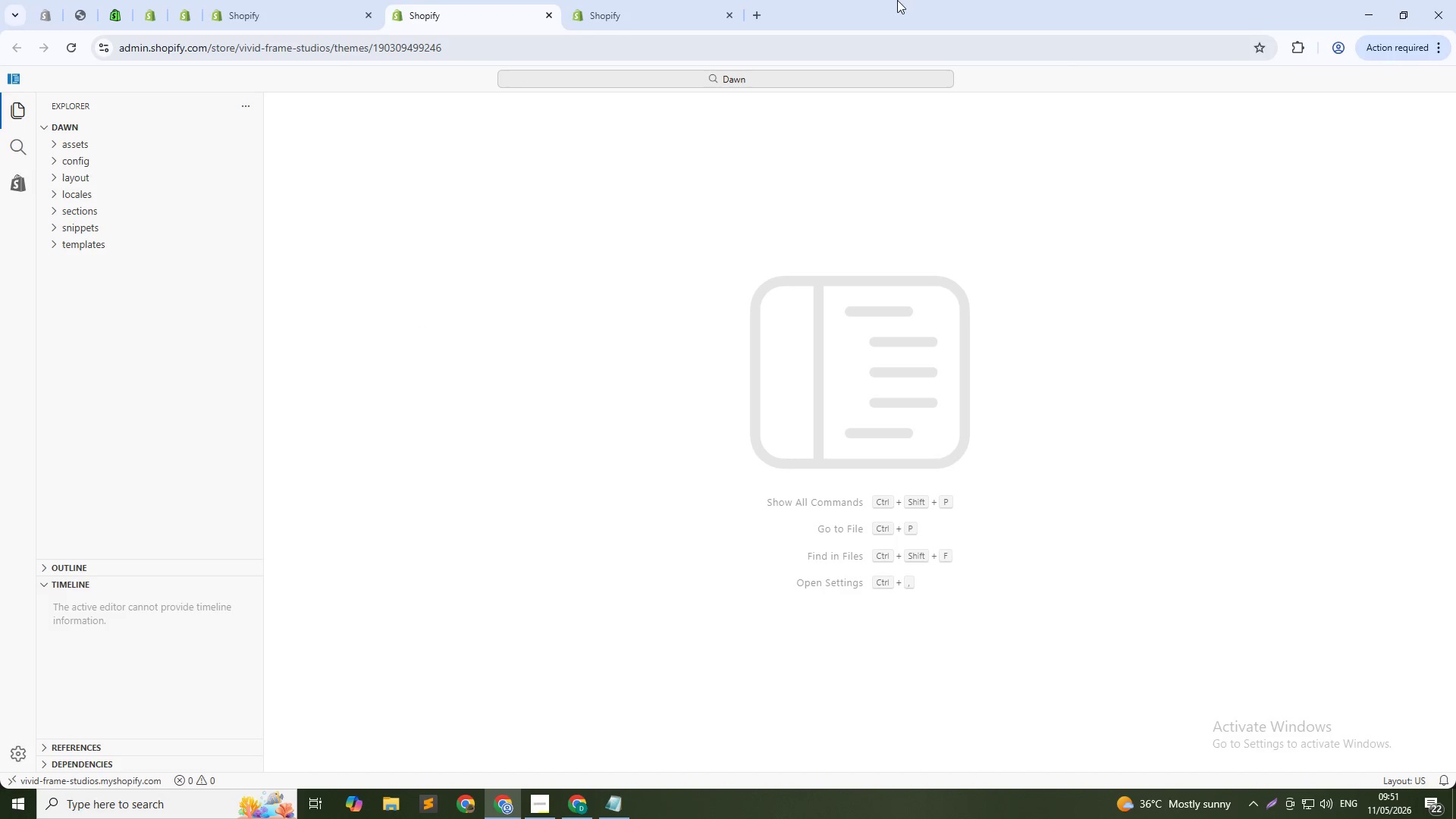 
left_click([544, 0])
 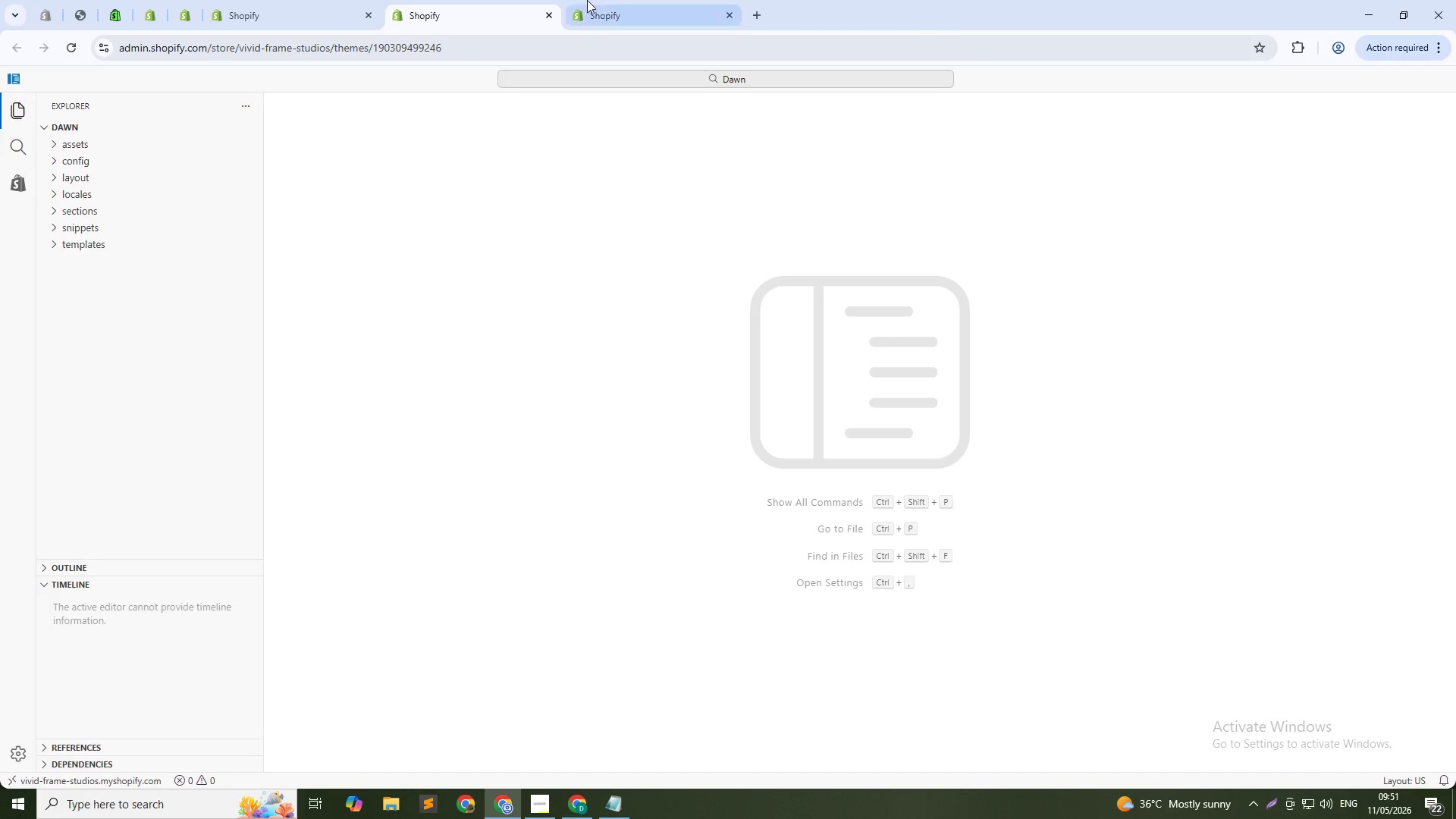 
left_click([587, 0])
 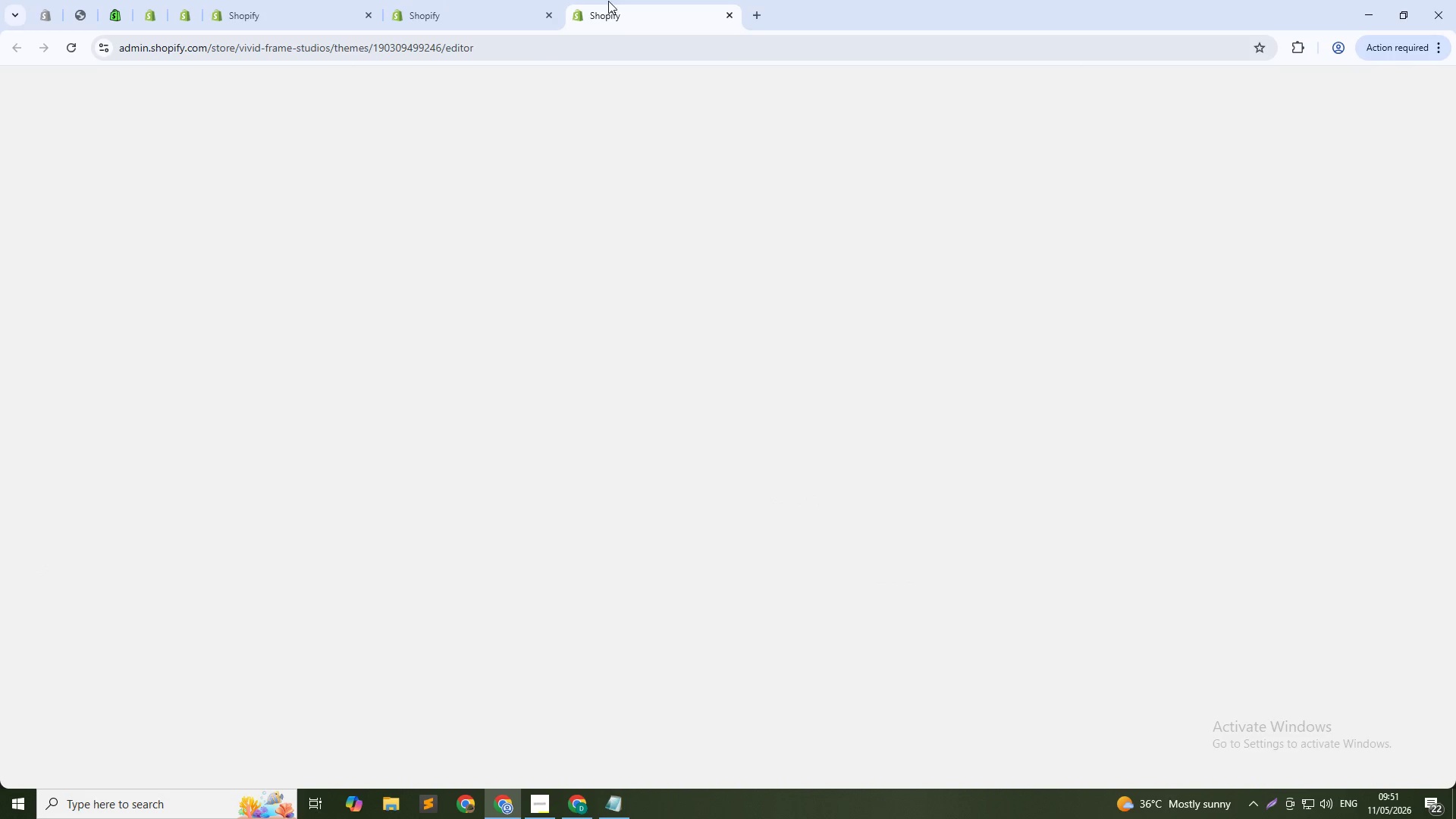 
left_click_drag(start_coordinate=[608, 1], to_coordinate=[460, 0])
 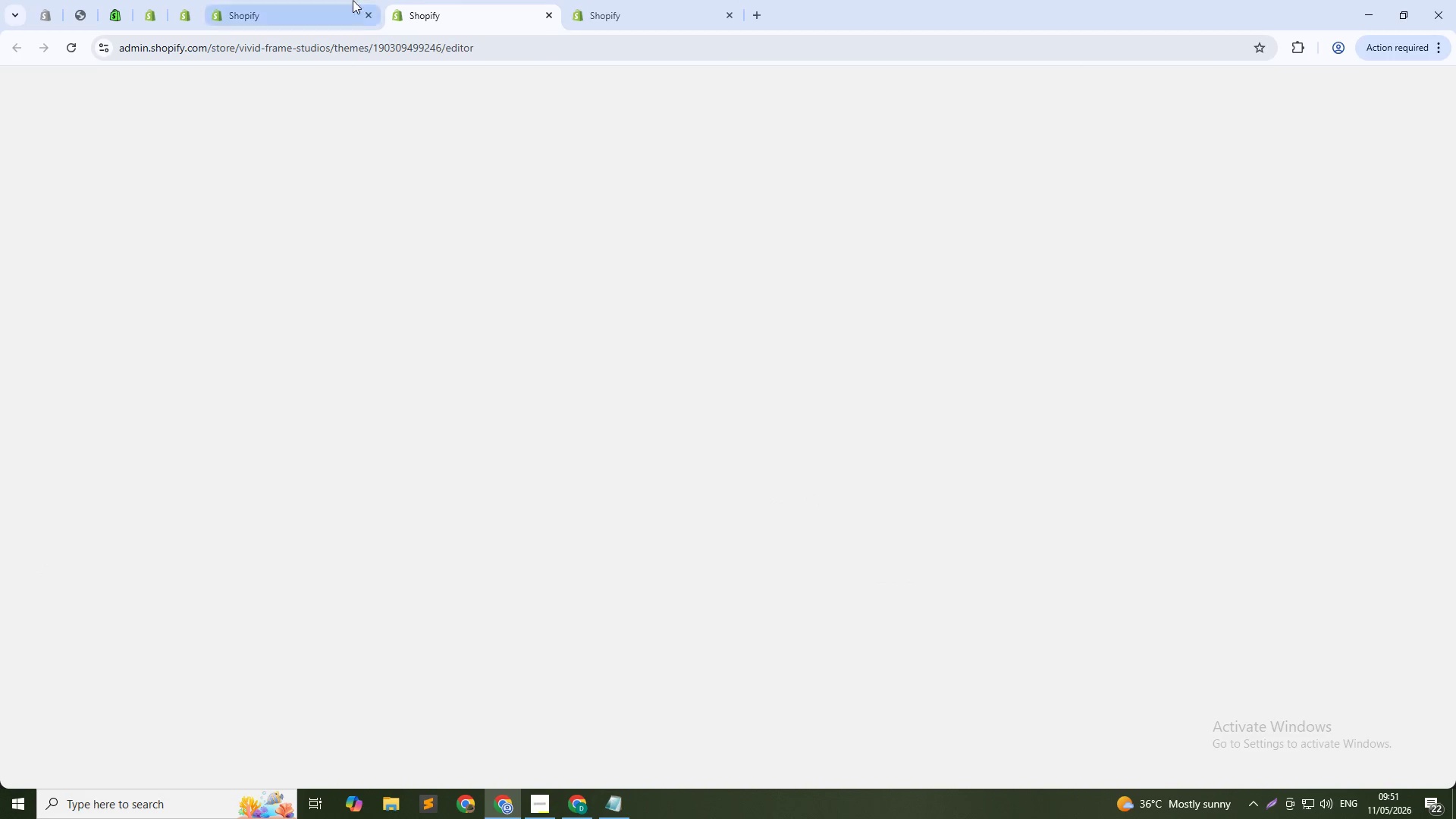 
left_click([351, 0])
 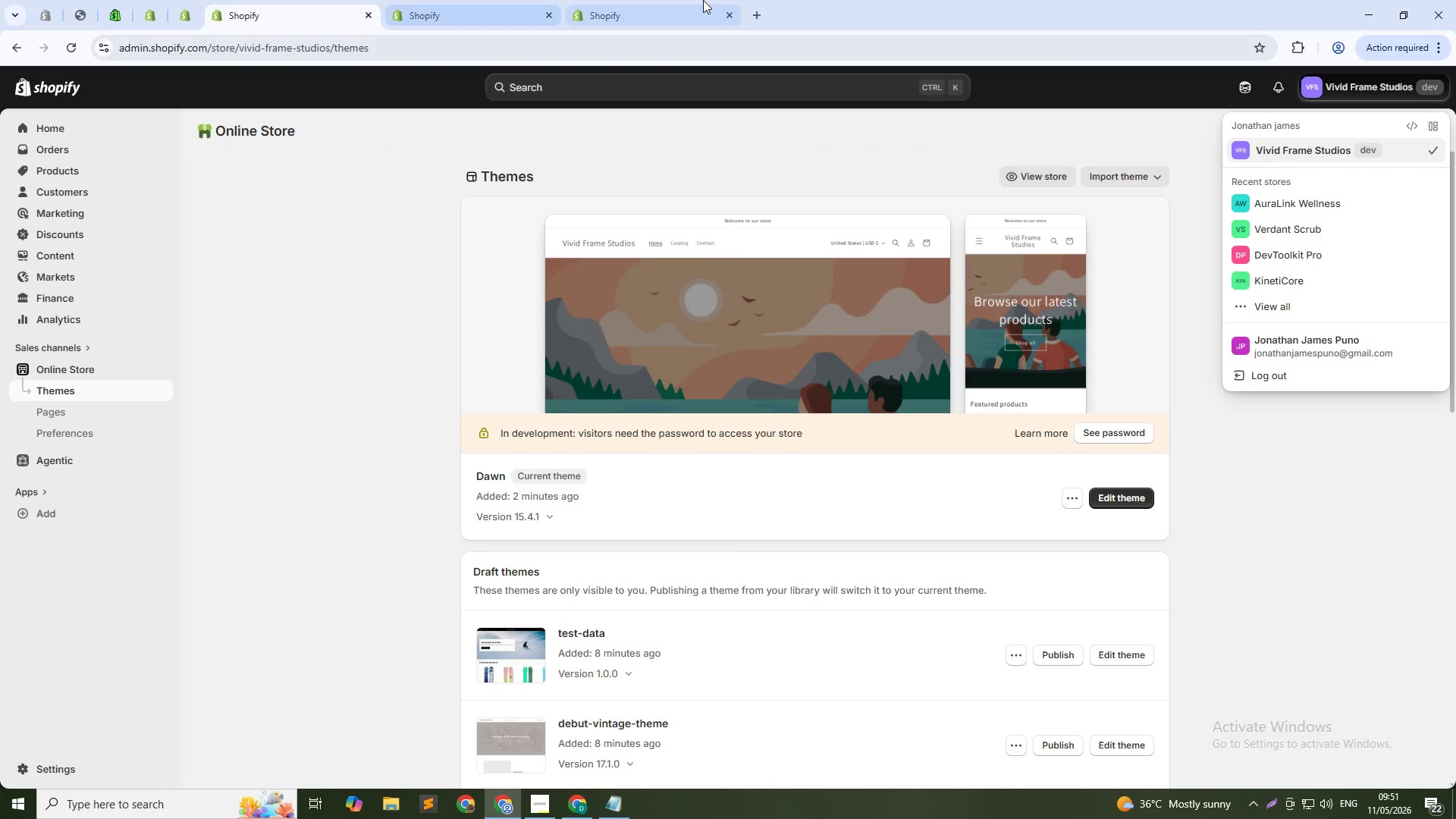 
left_click([707, 0])
 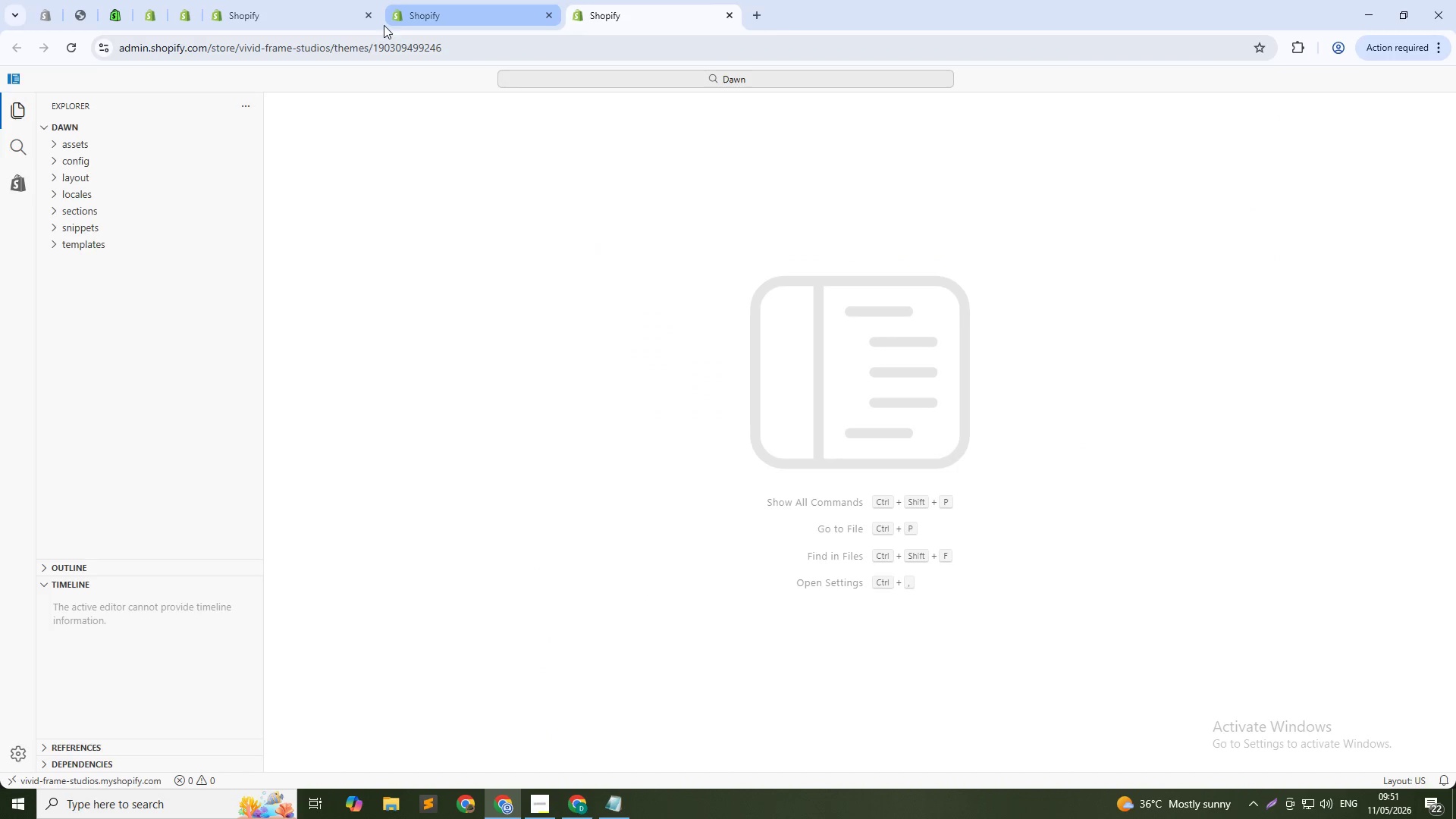 
left_click([393, 2])
 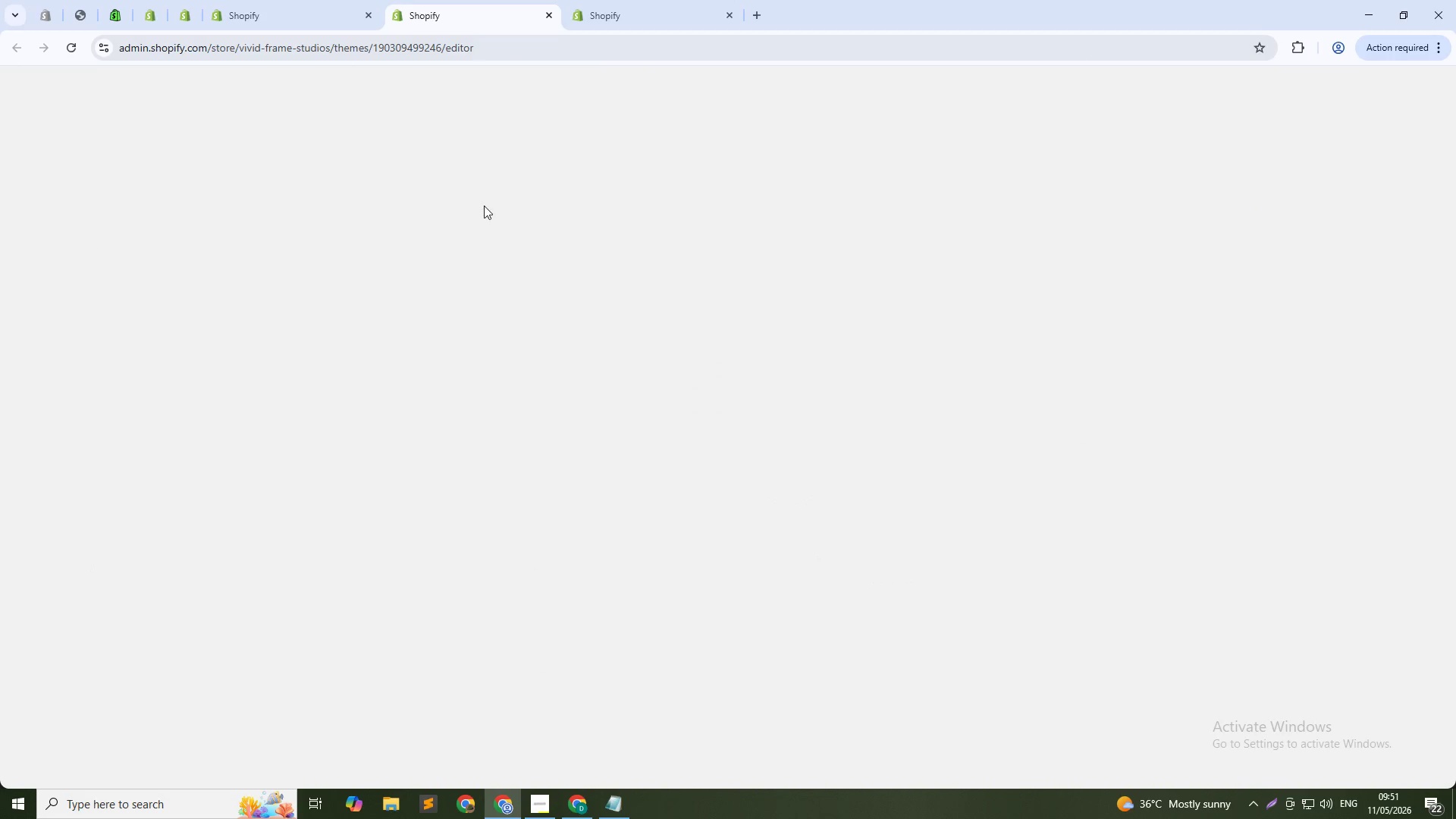 
scroll: coordinate [626, 152], scroll_direction: up, amount: 4.0
 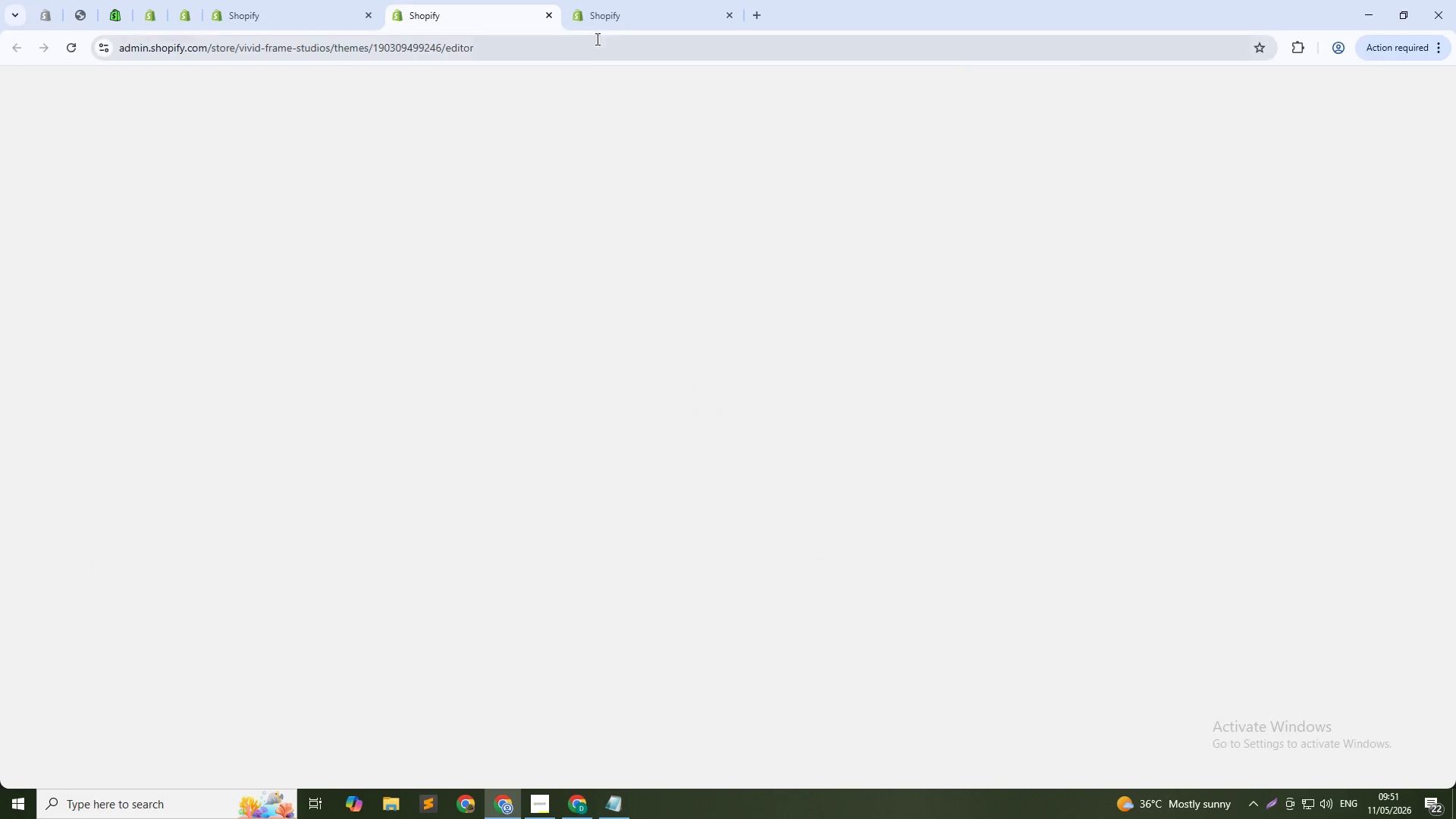 
left_click([596, 39])
 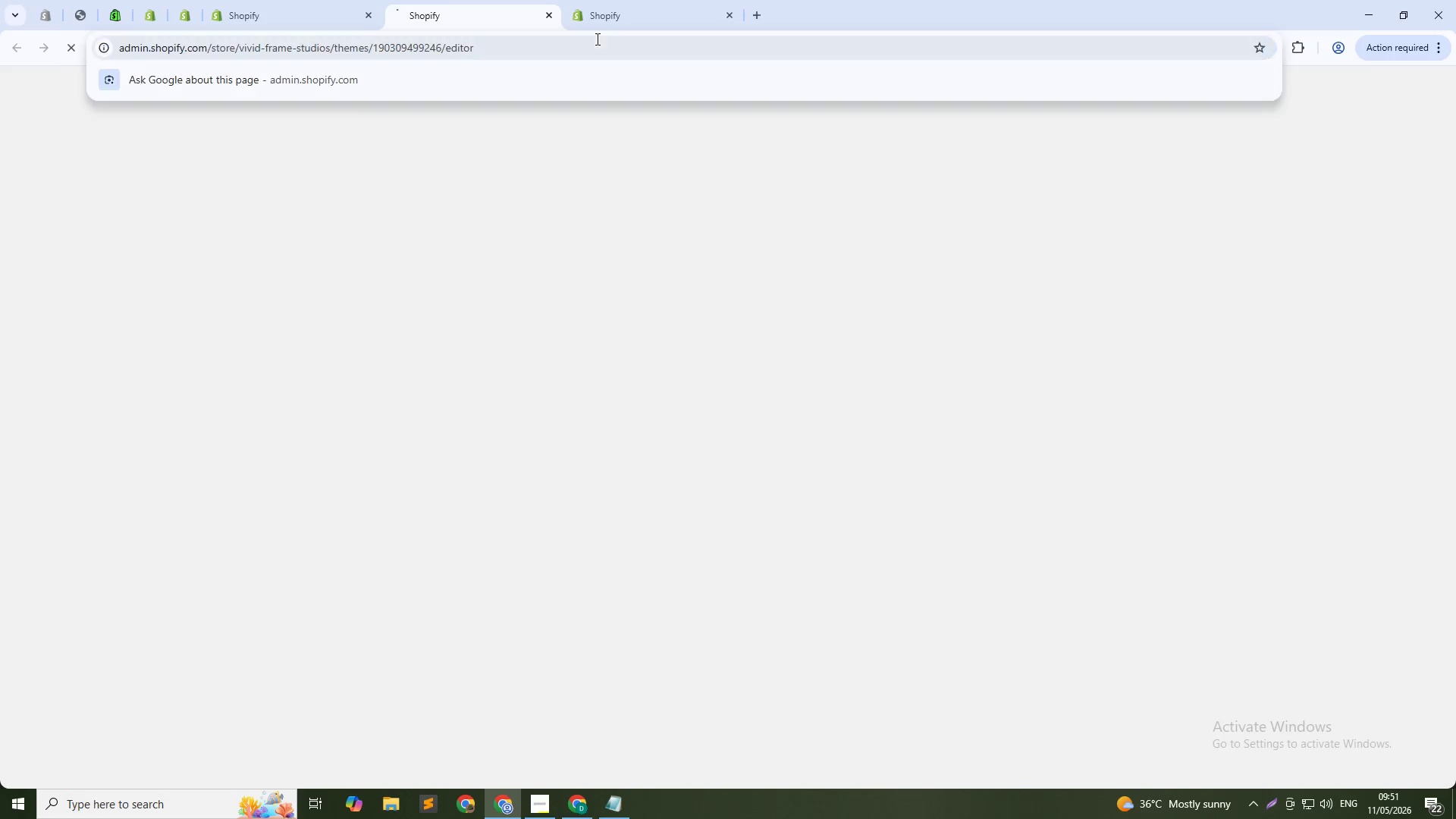 
key(NumpadEnter)
 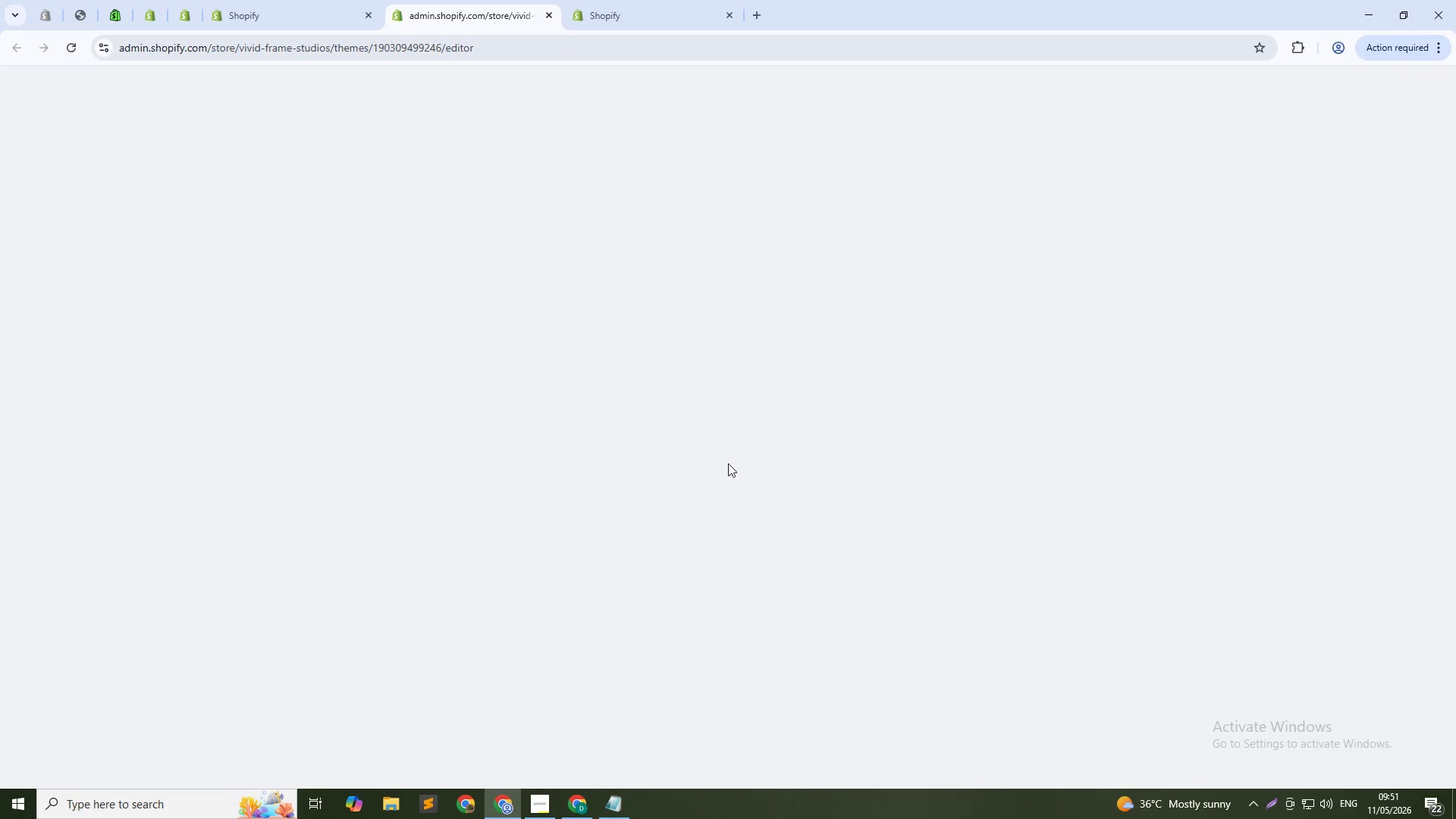 
mouse_move([799, 481])
 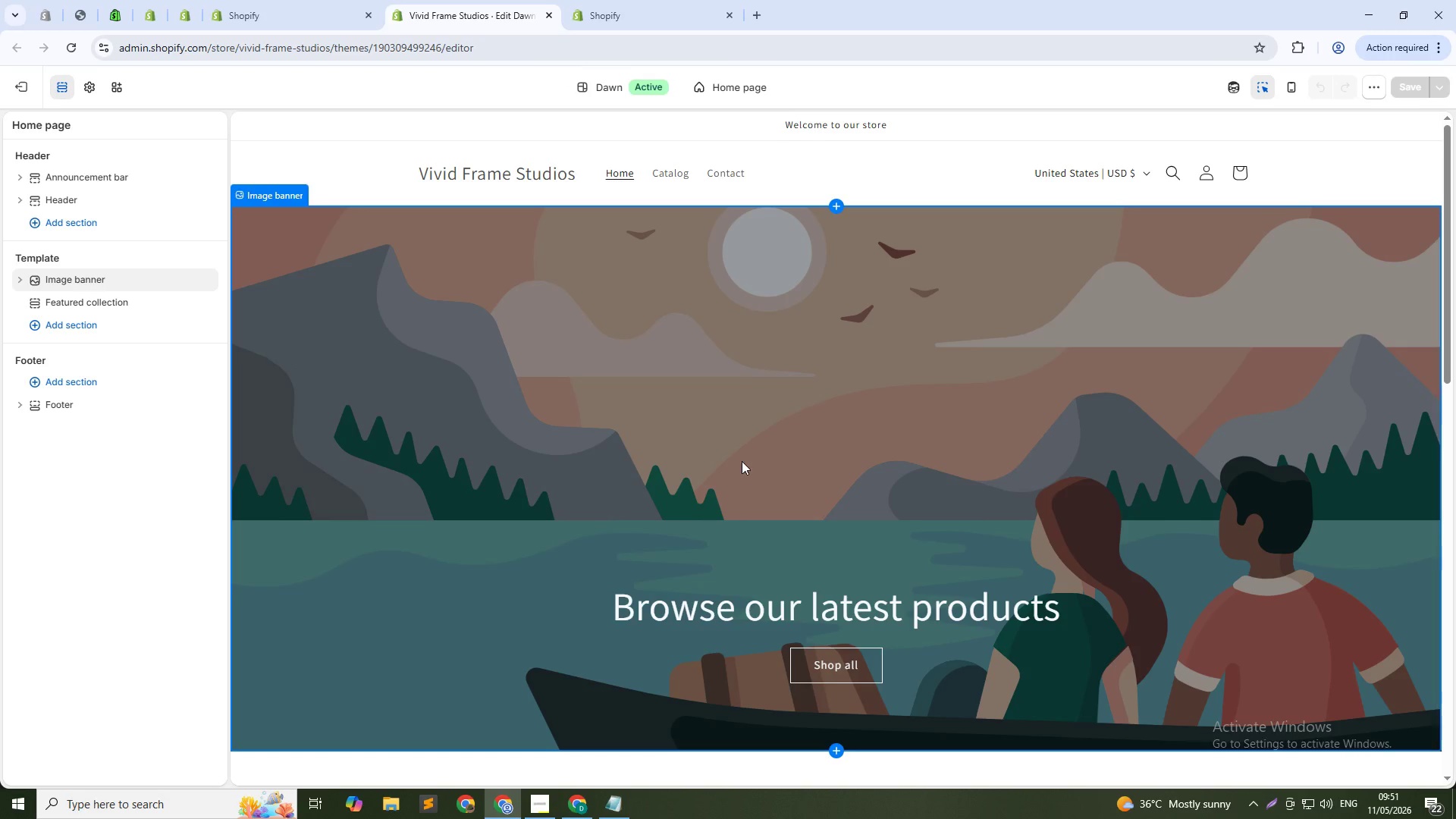 
scroll: coordinate [744, 456], scroll_direction: down, amount: 13.0
 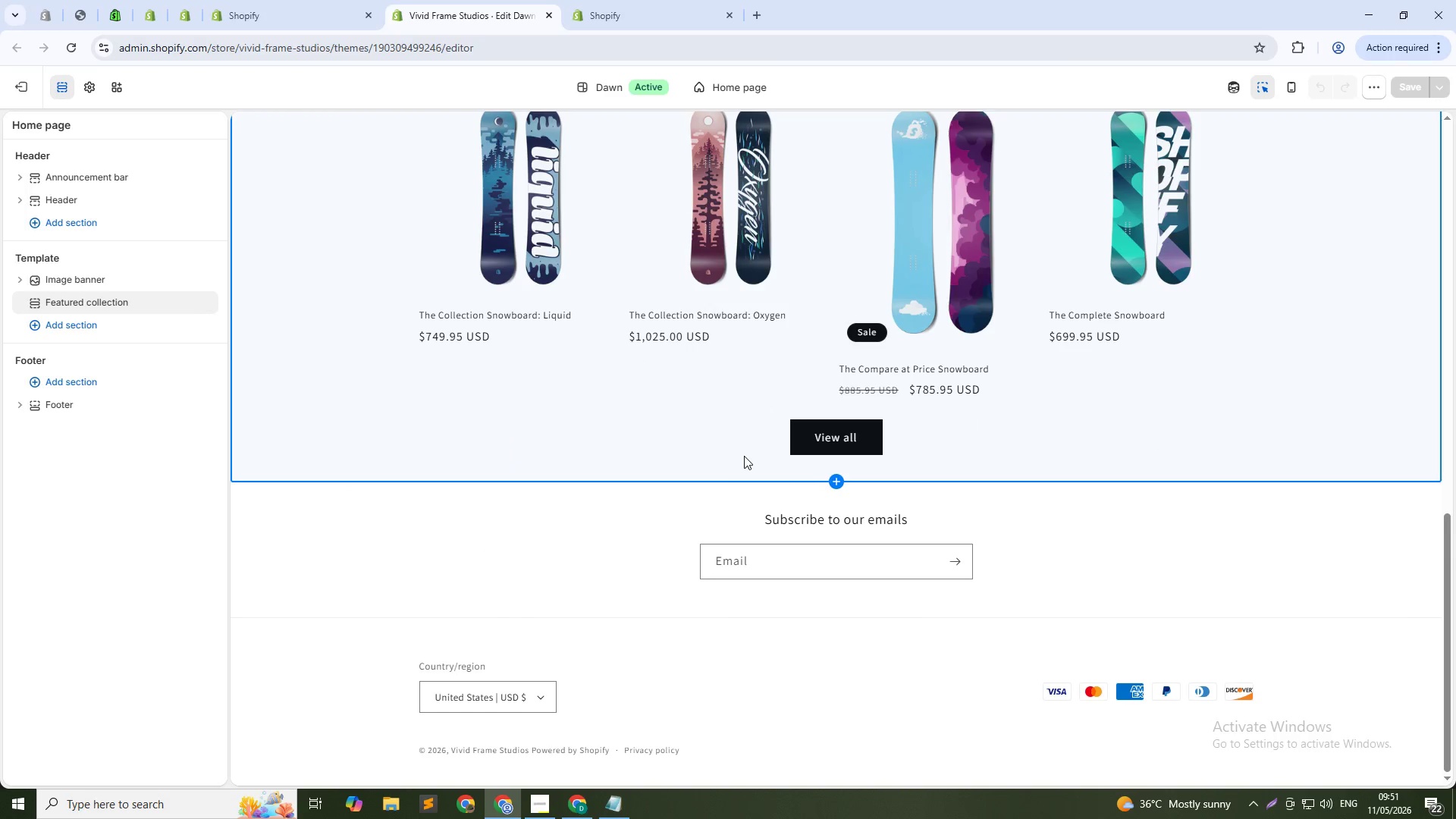 
scroll: coordinate [744, 456], scroll_direction: up, amount: 18.0
 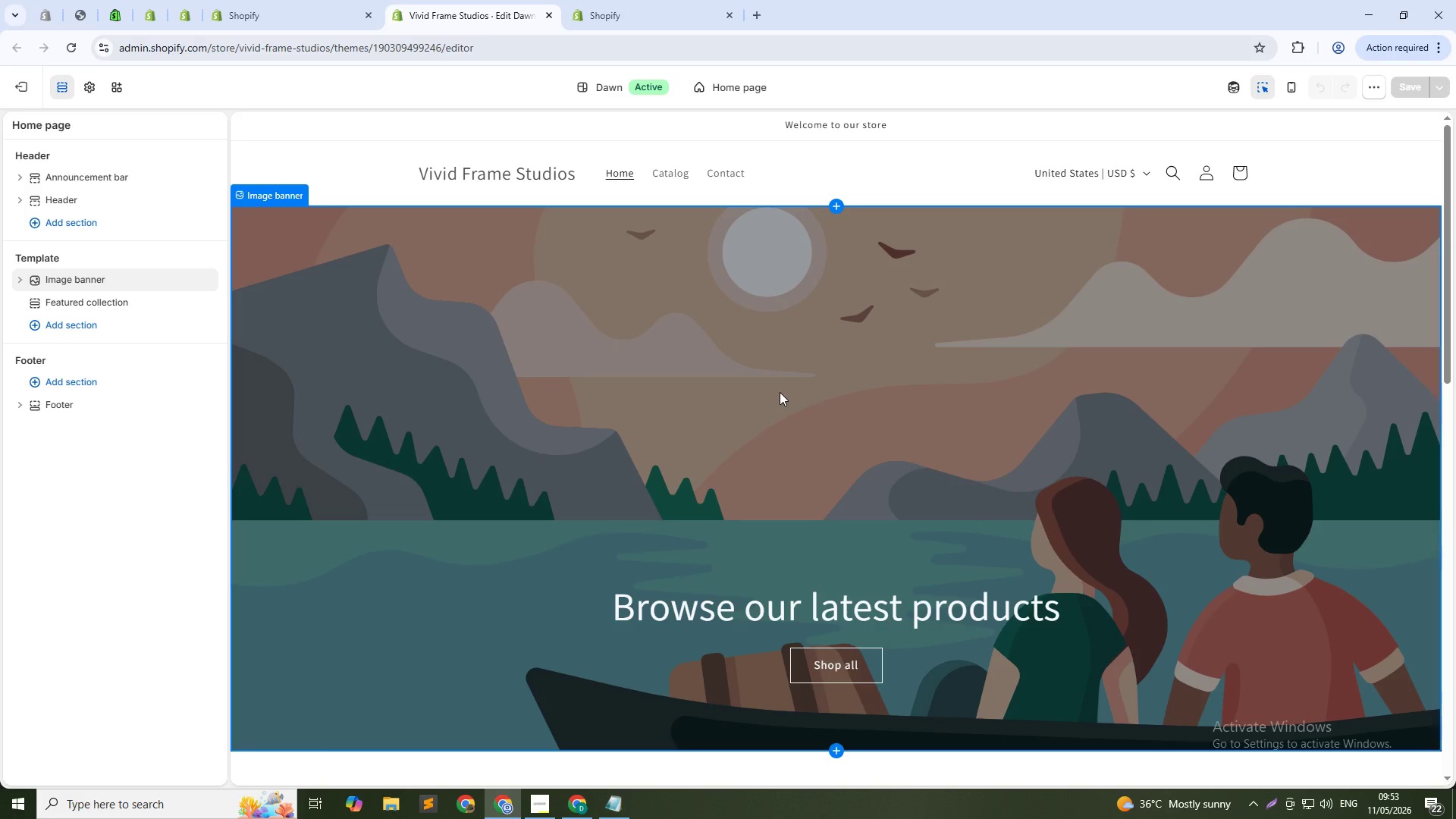 
wait(77.09)
 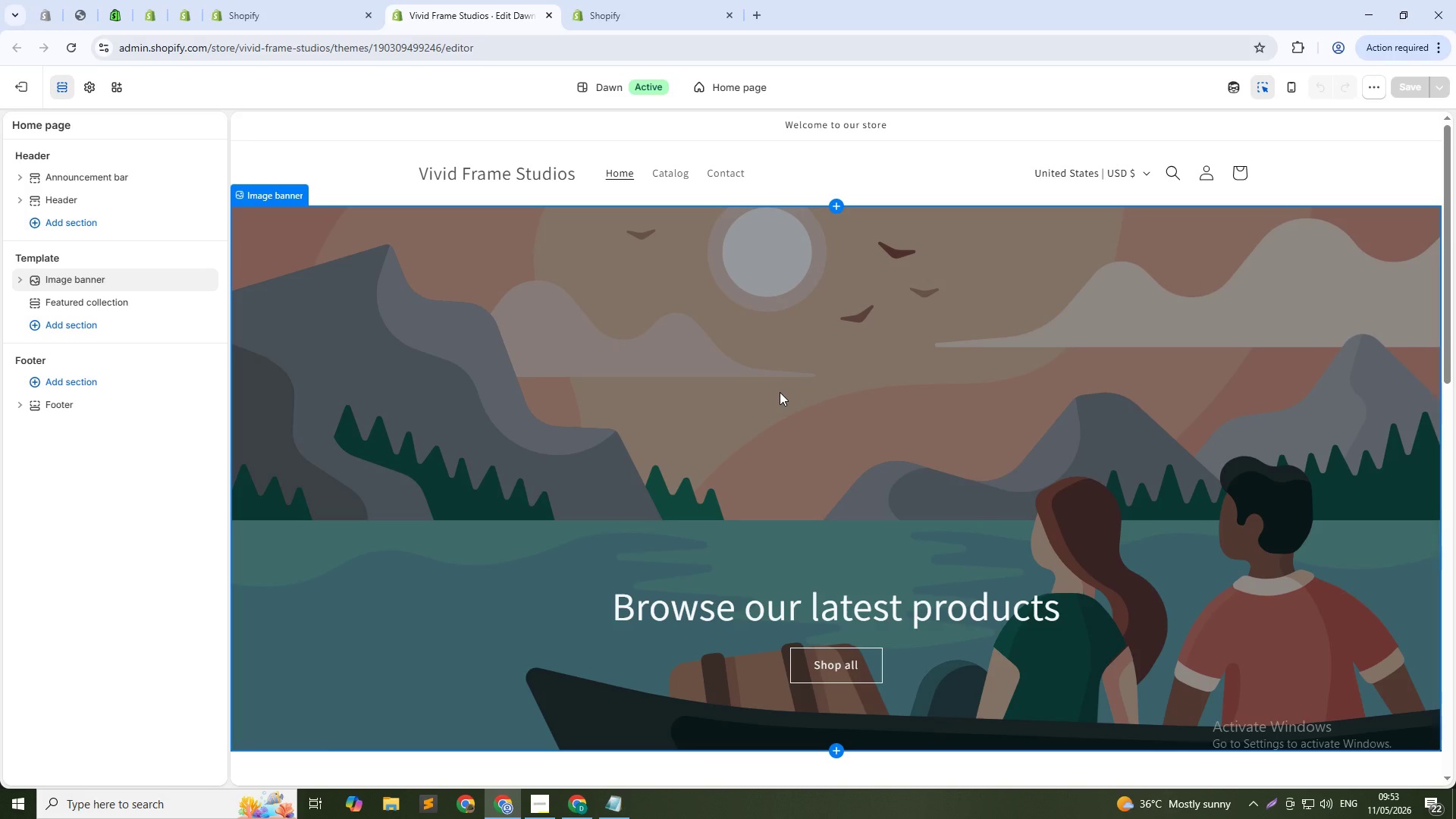 
scroll: coordinate [996, 447], scroll_direction: down, amount: 15.0
 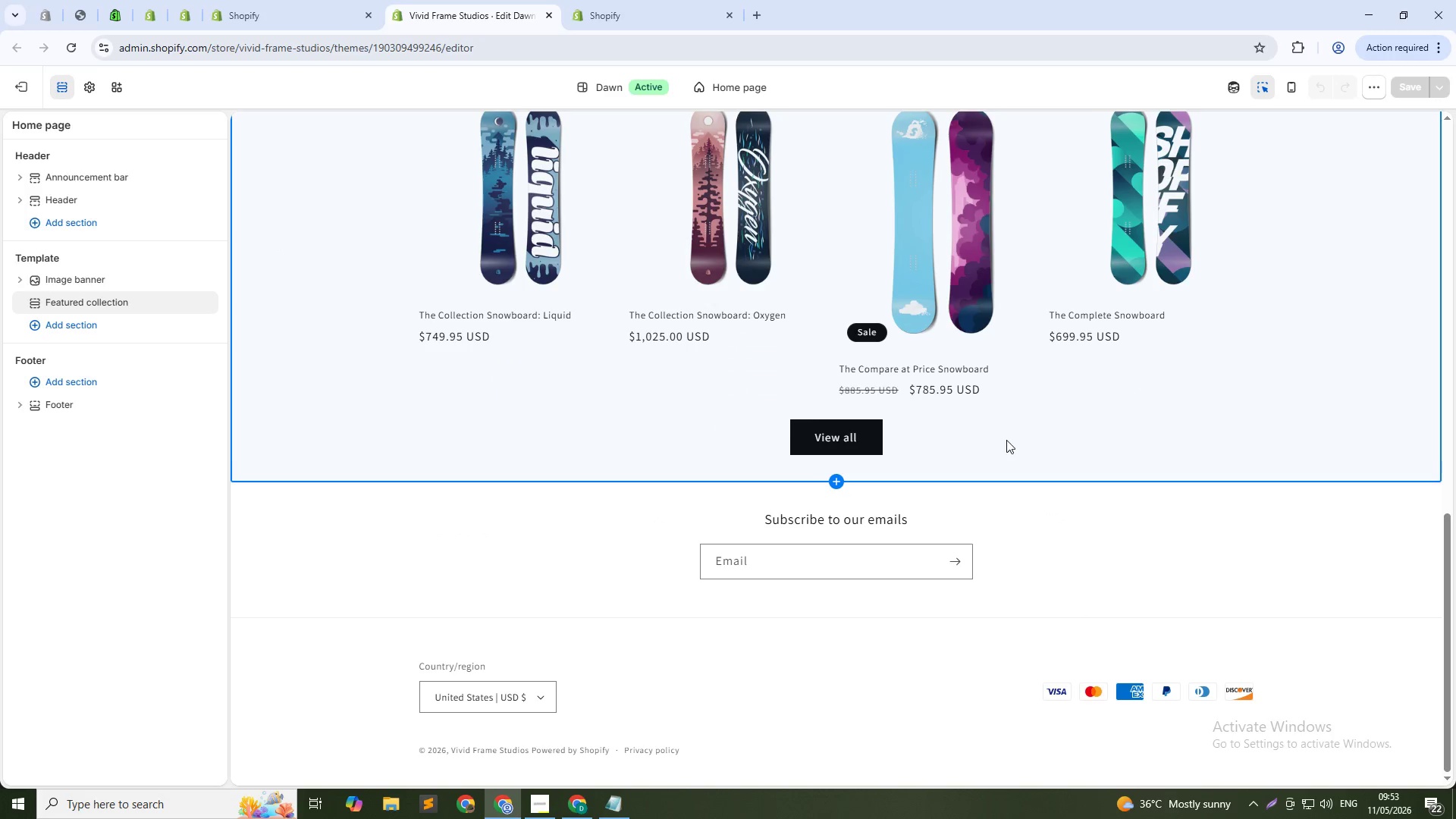 
scroll: coordinate [1000, 429], scroll_direction: up, amount: 10.0
 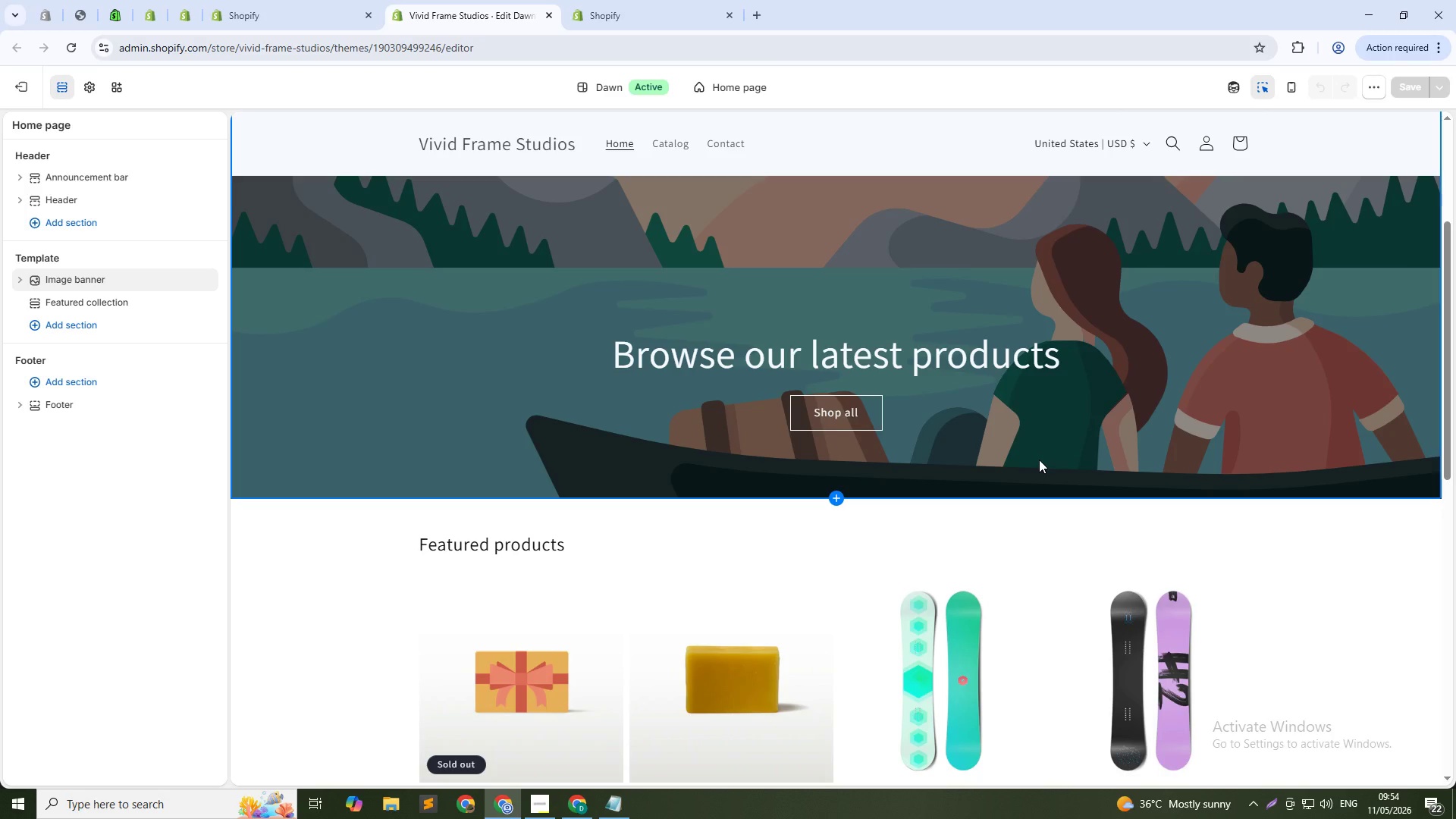 
wait(47.66)
 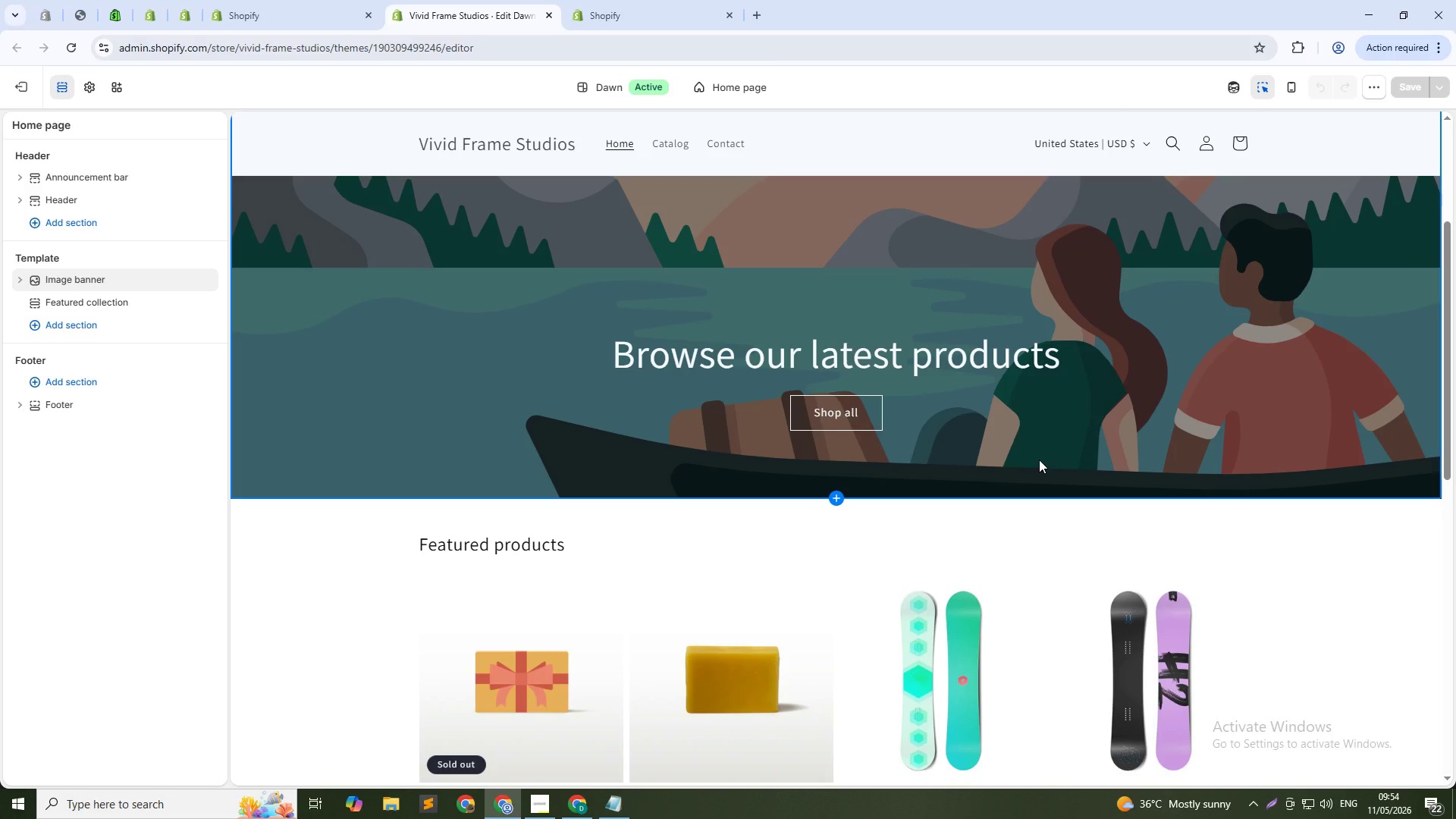 
scroll: coordinate [846, 478], scroll_direction: up, amount: 3.0
 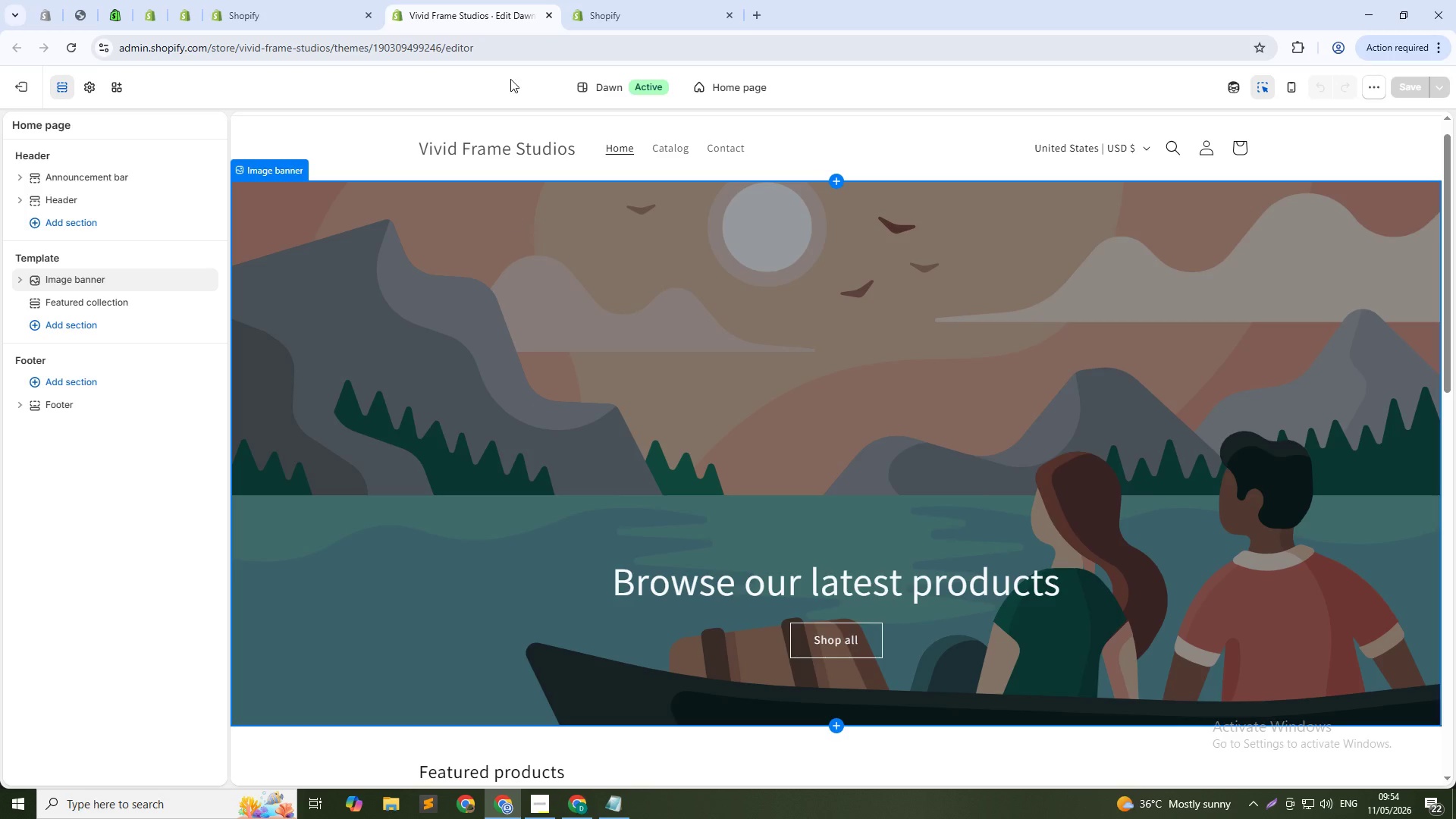 
mouse_move([325, 8])
 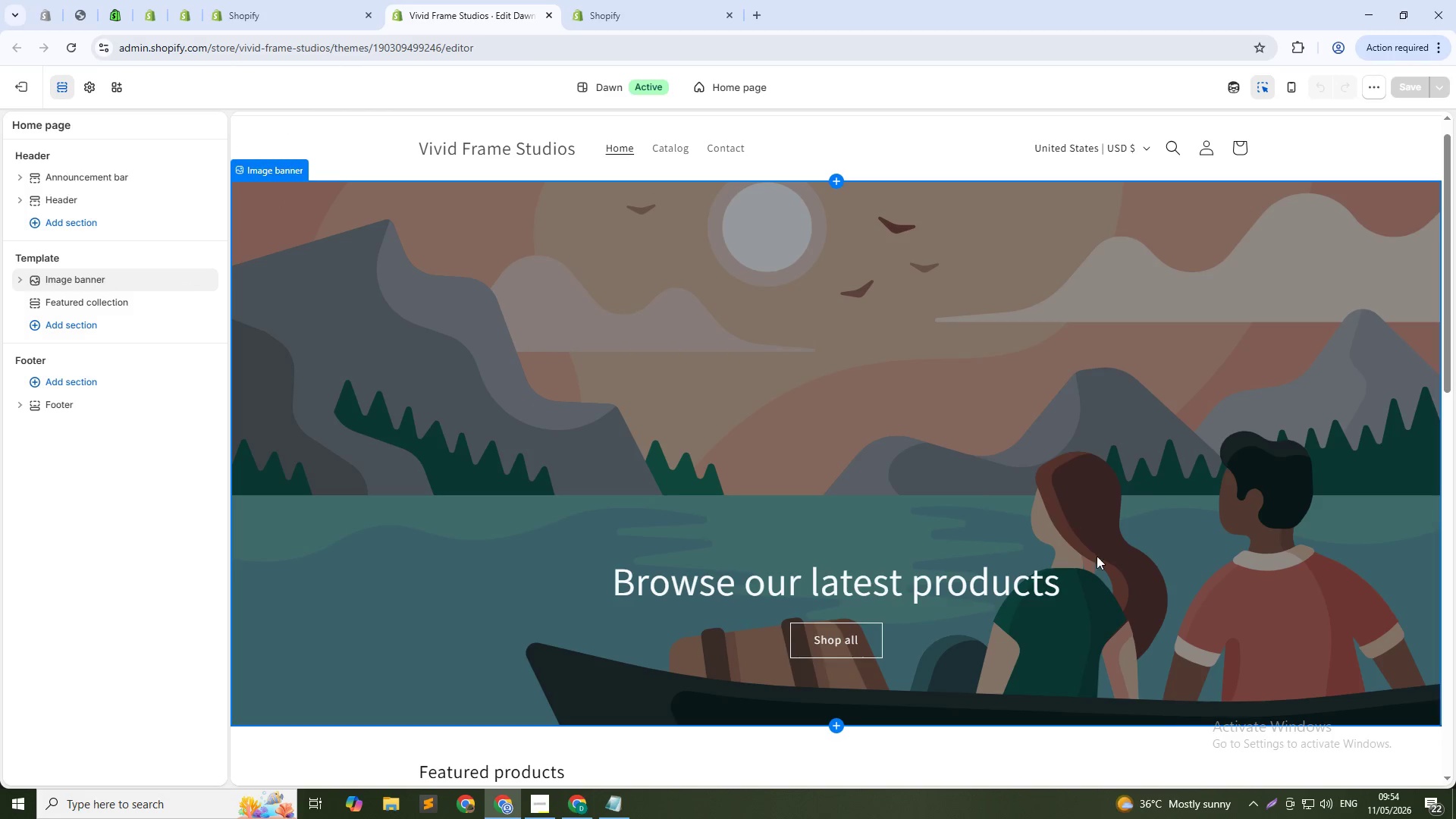 
wait(7.61)
 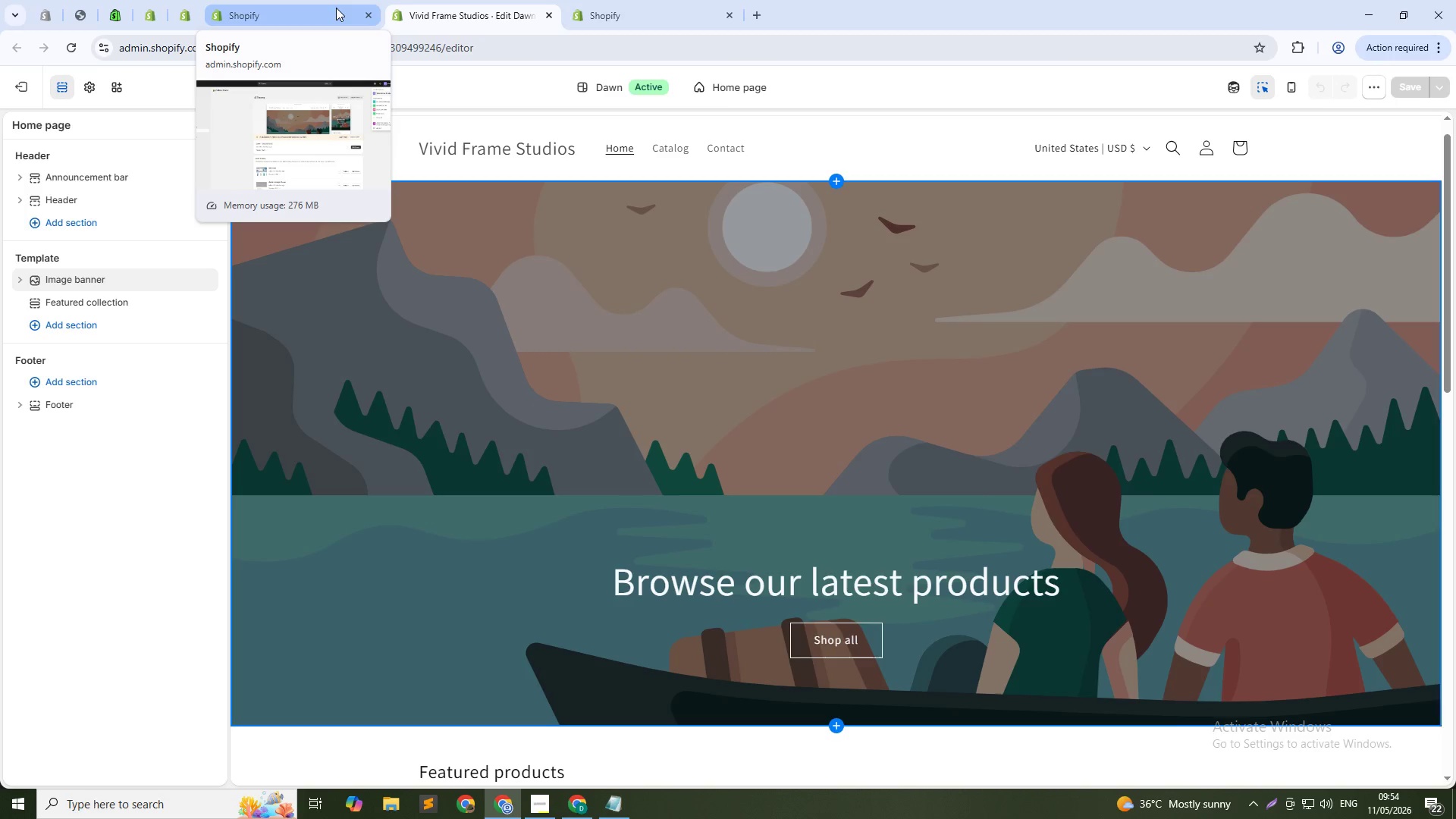 
left_click([374, 795])
 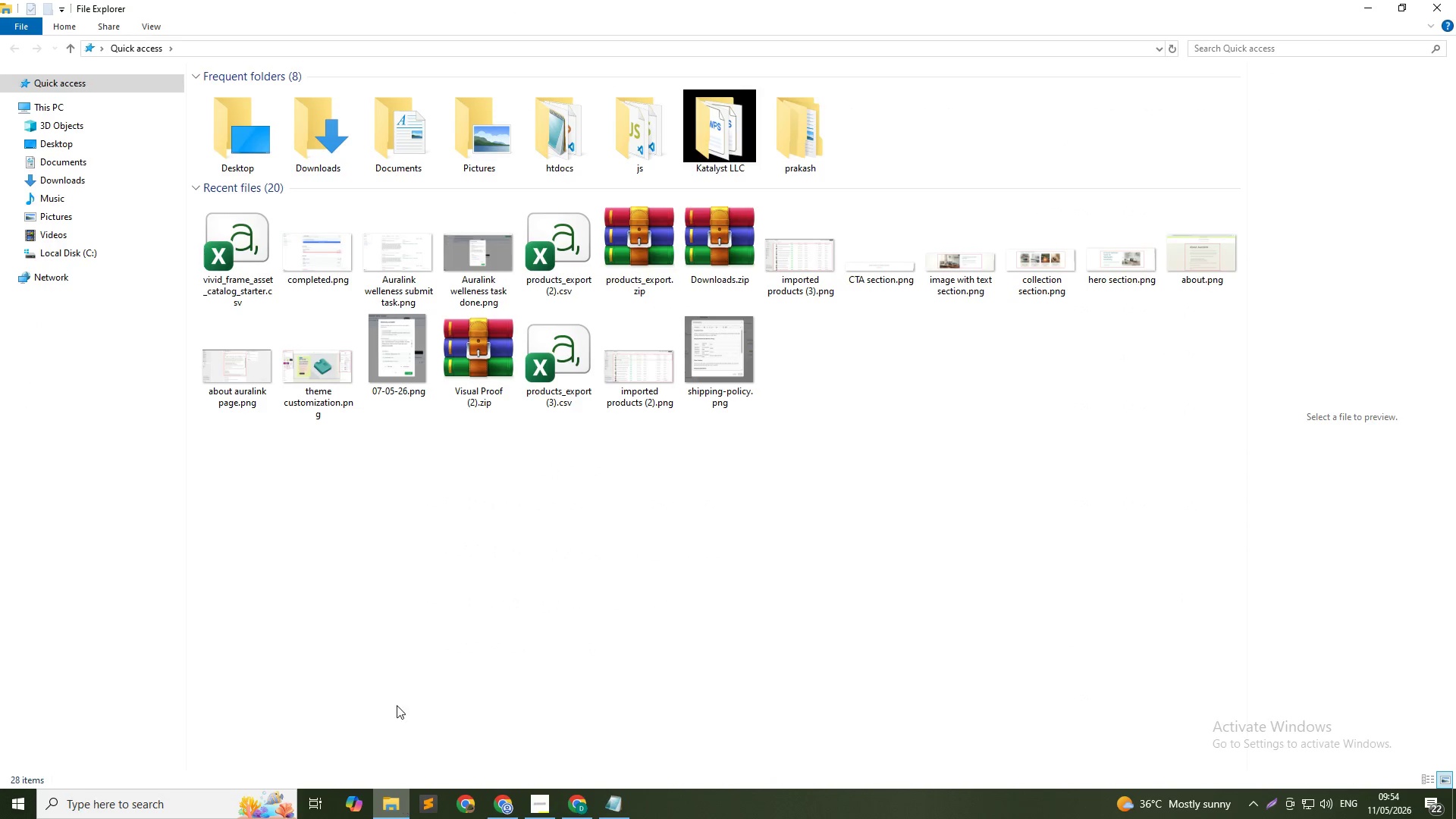 
scroll: coordinate [236, 212], scroll_direction: up, amount: 11.0
 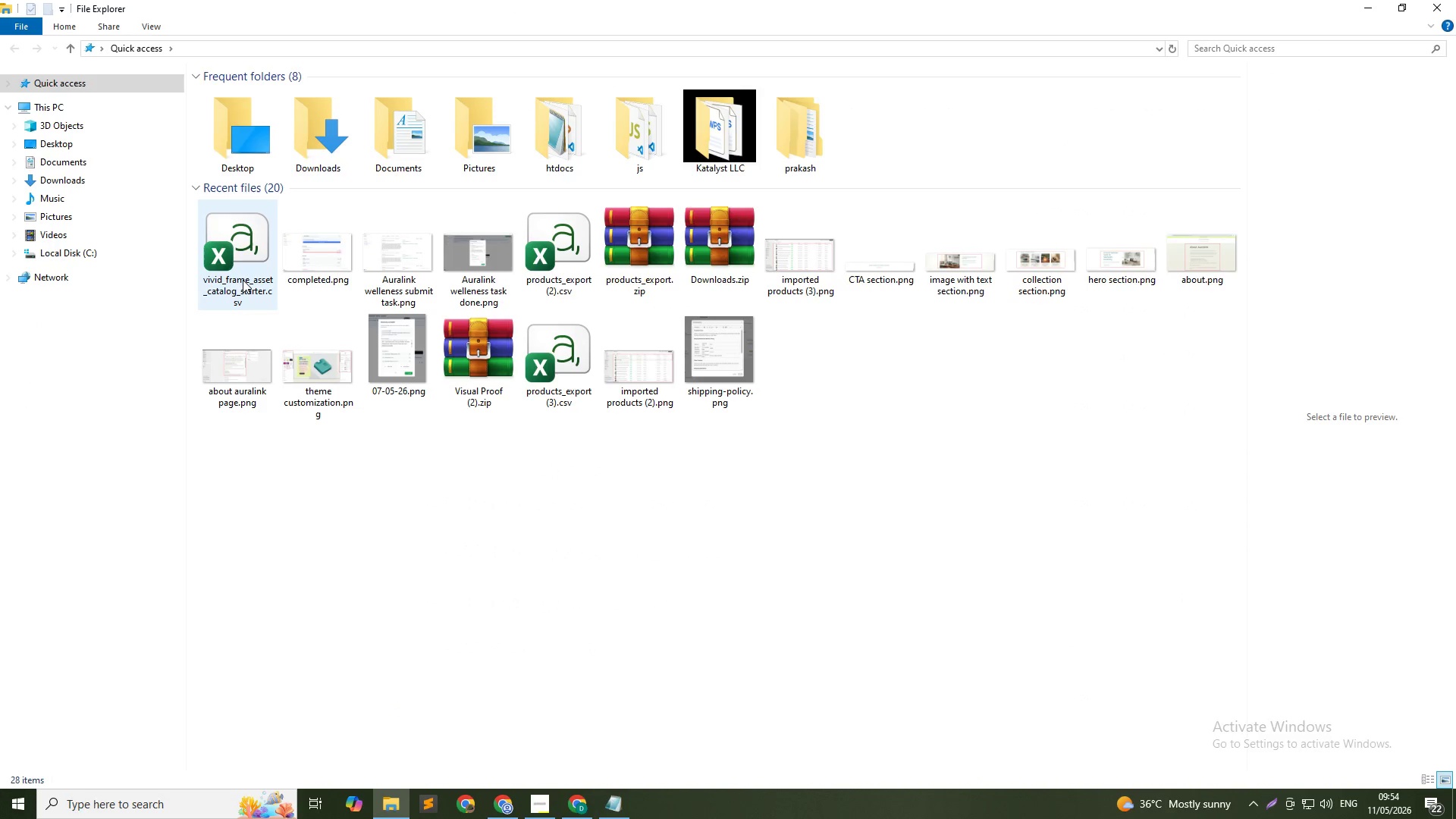 
double_click([243, 280])
 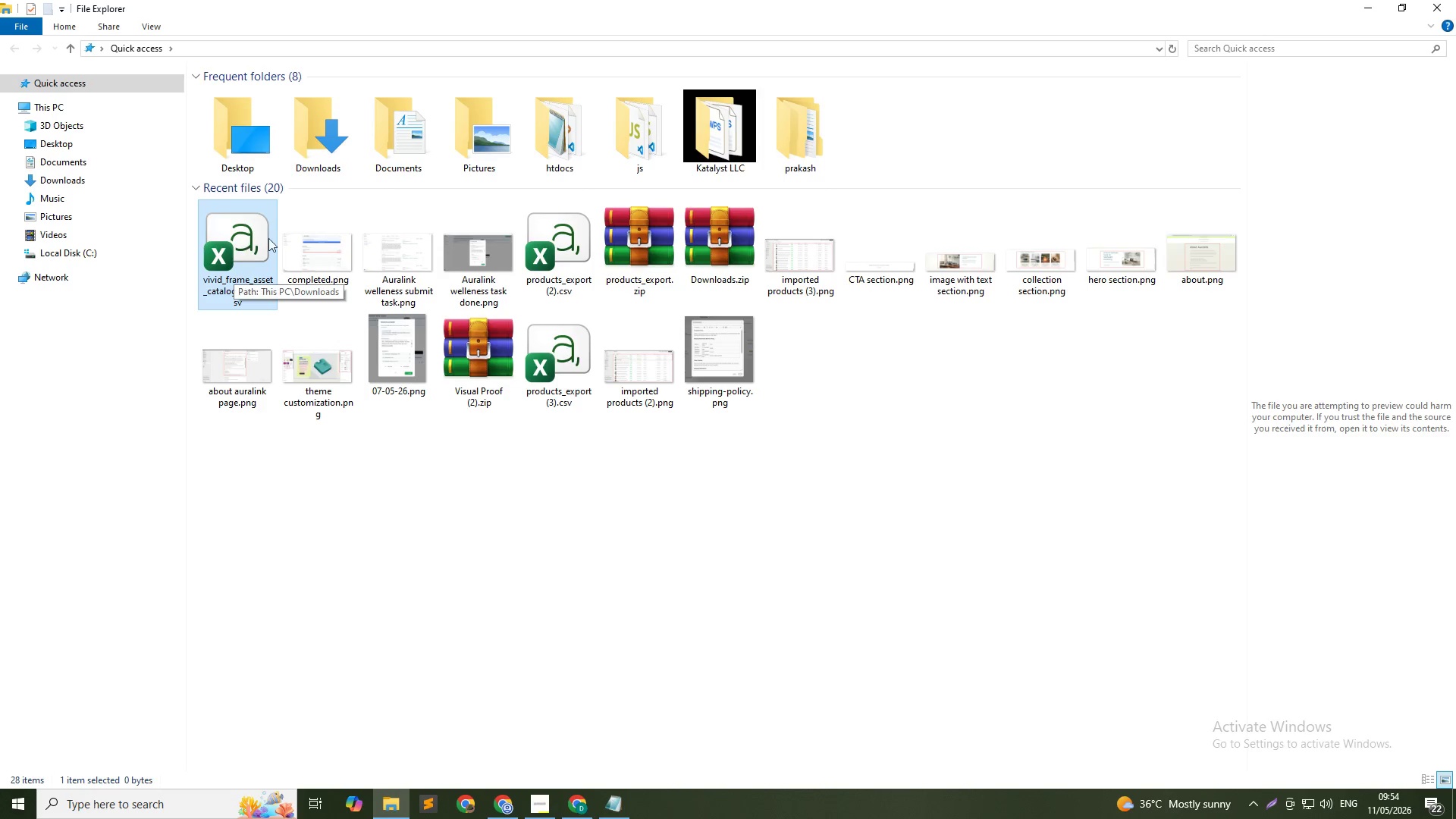 
double_click([237, 287])
 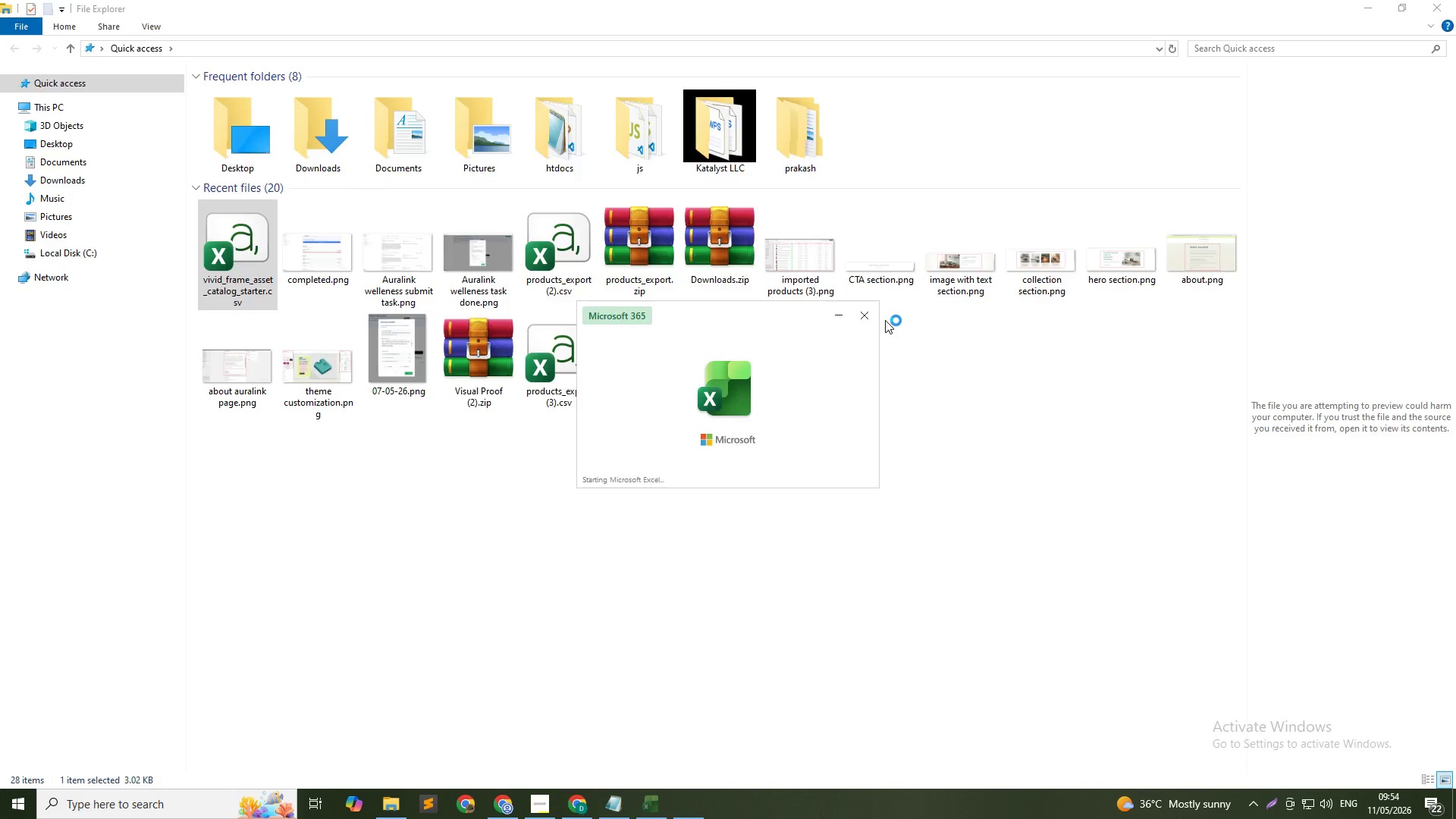 
wait(5.67)
 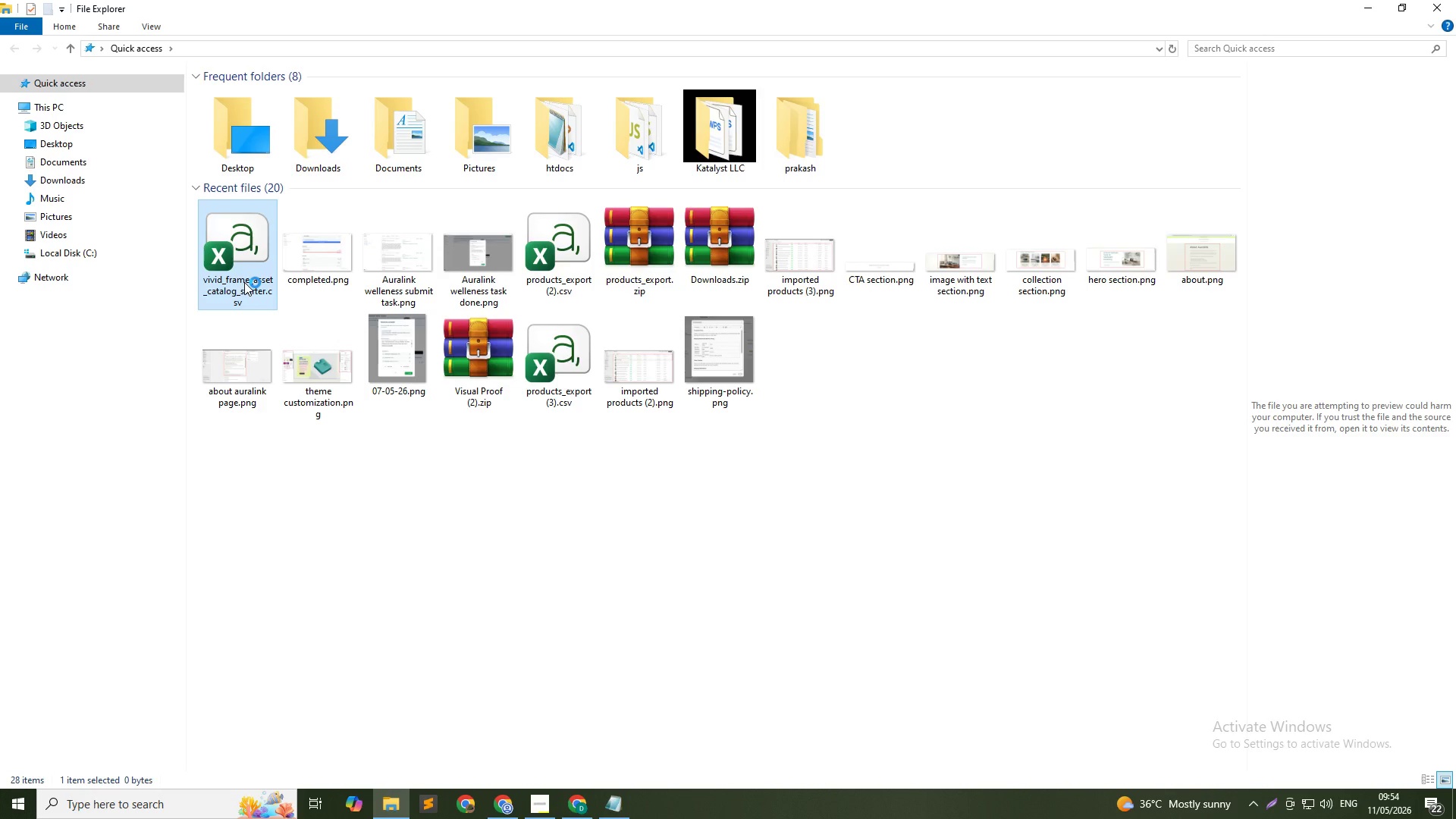 
scroll: coordinate [768, 382], scroll_direction: up, amount: 15.0
 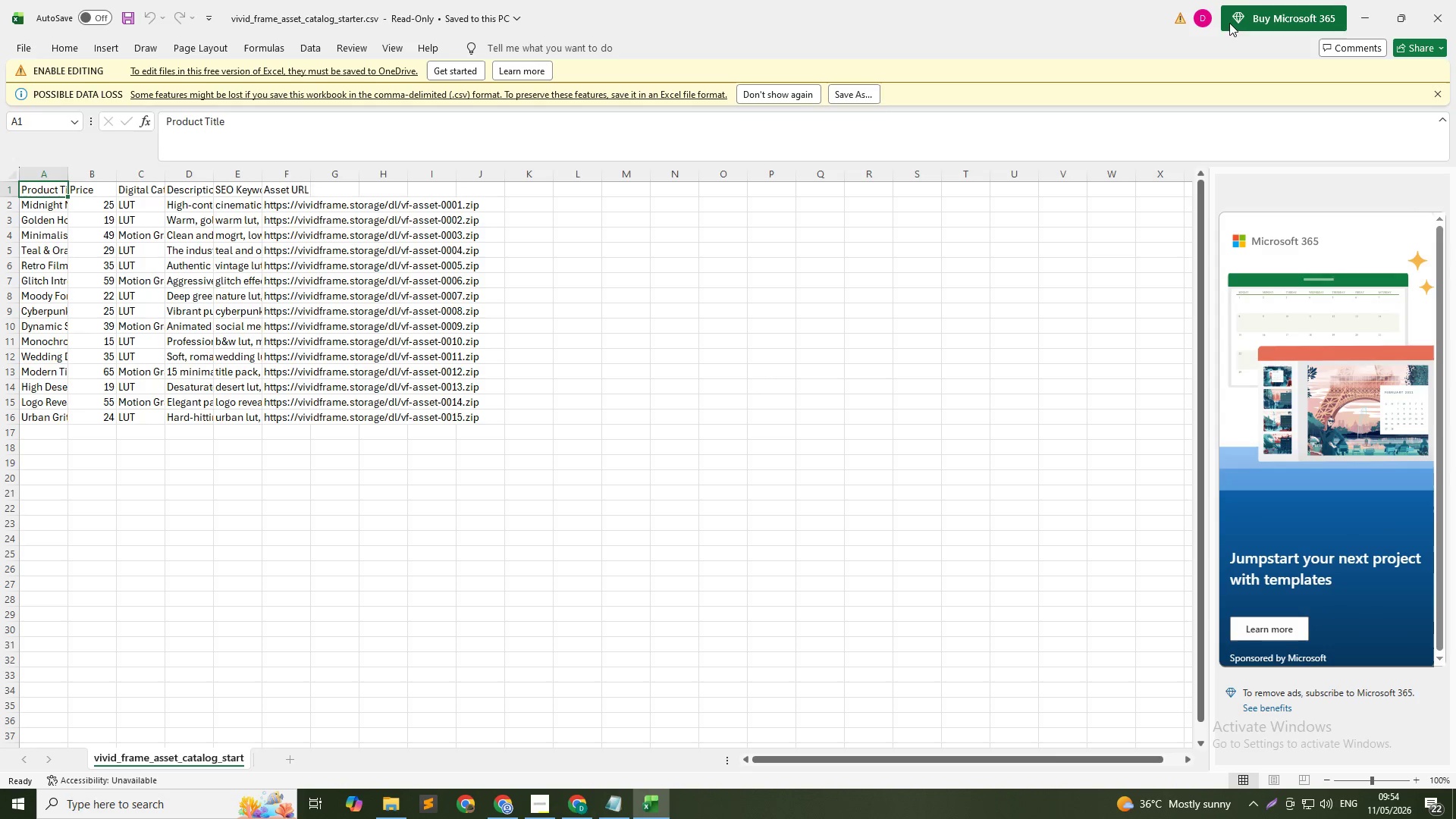 
key(Alt+Tab)
 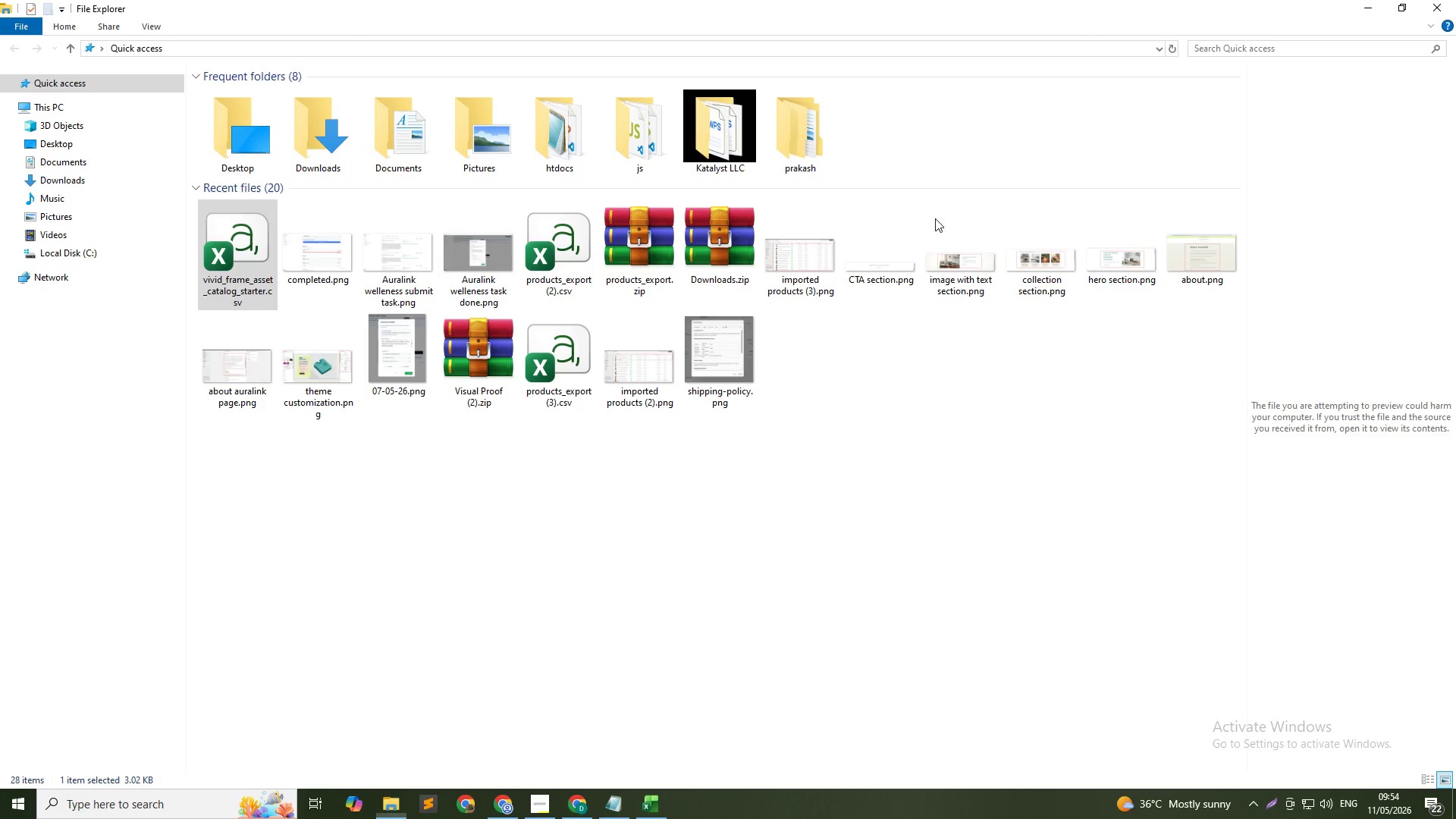 
key(Alt+Tab)
 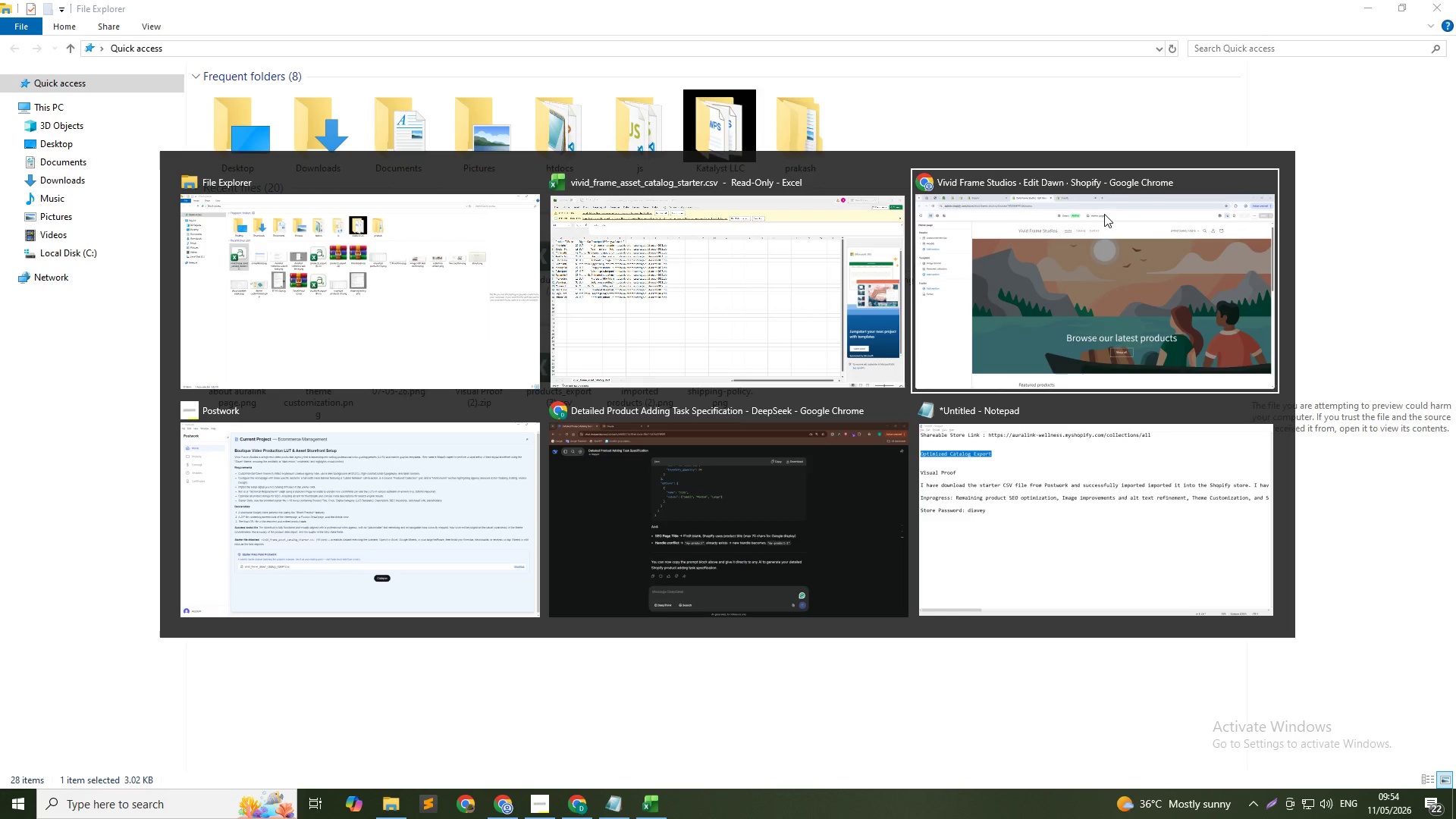 
key(Alt+Tab)
 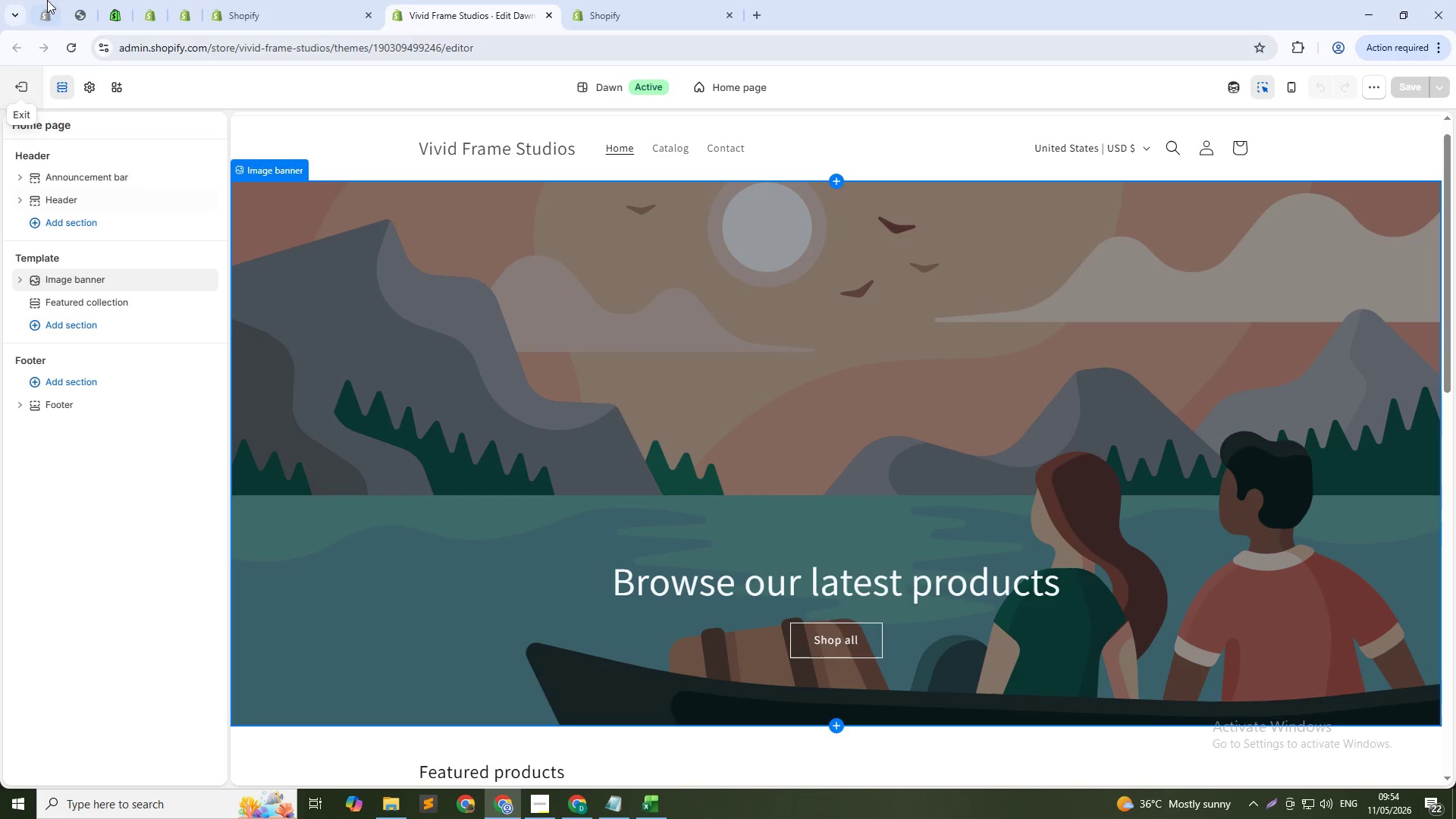 
left_click([320, 0])
 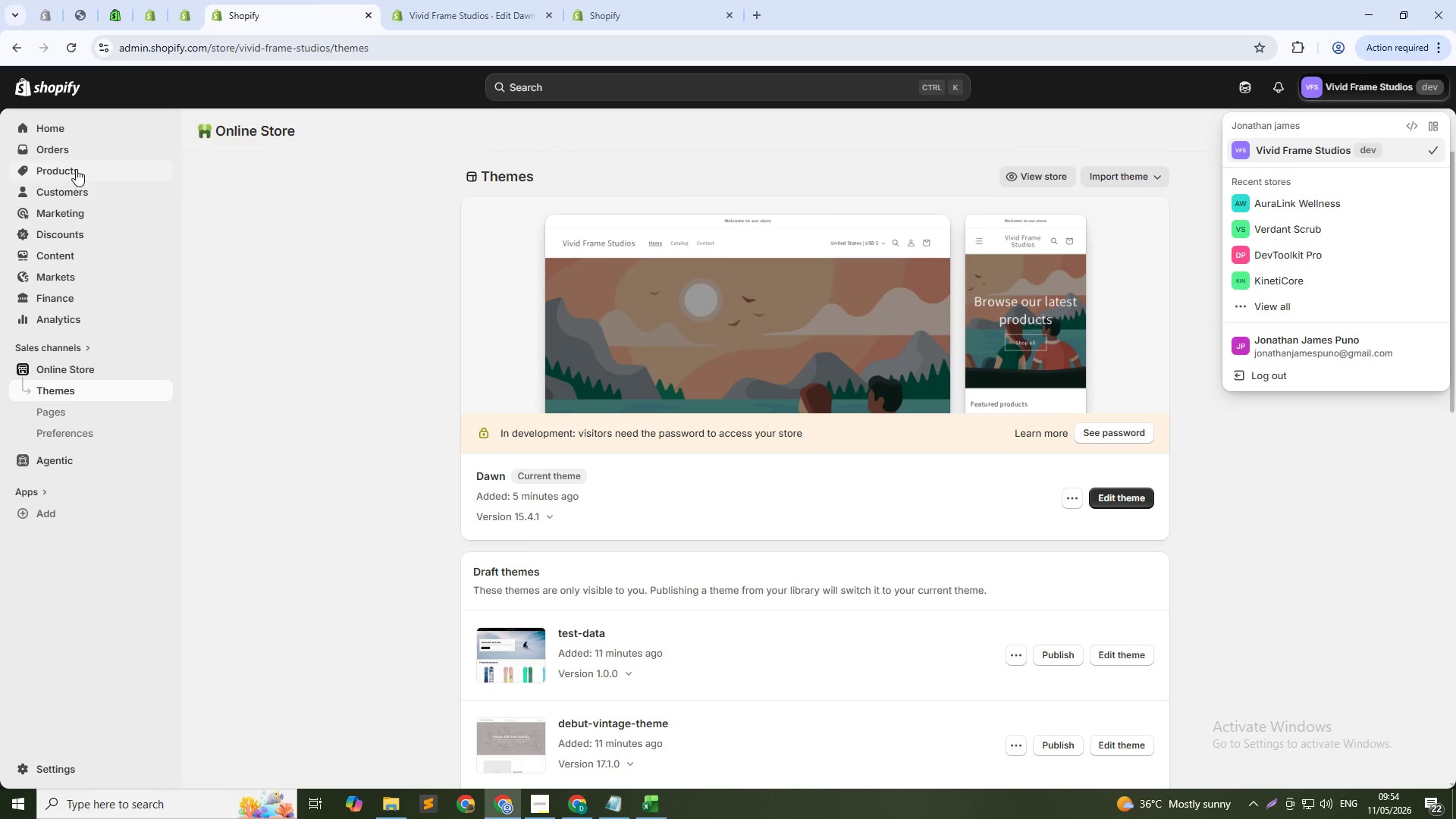 
left_click_drag(start_coordinate=[76, 169], to_coordinate=[80, 172])
 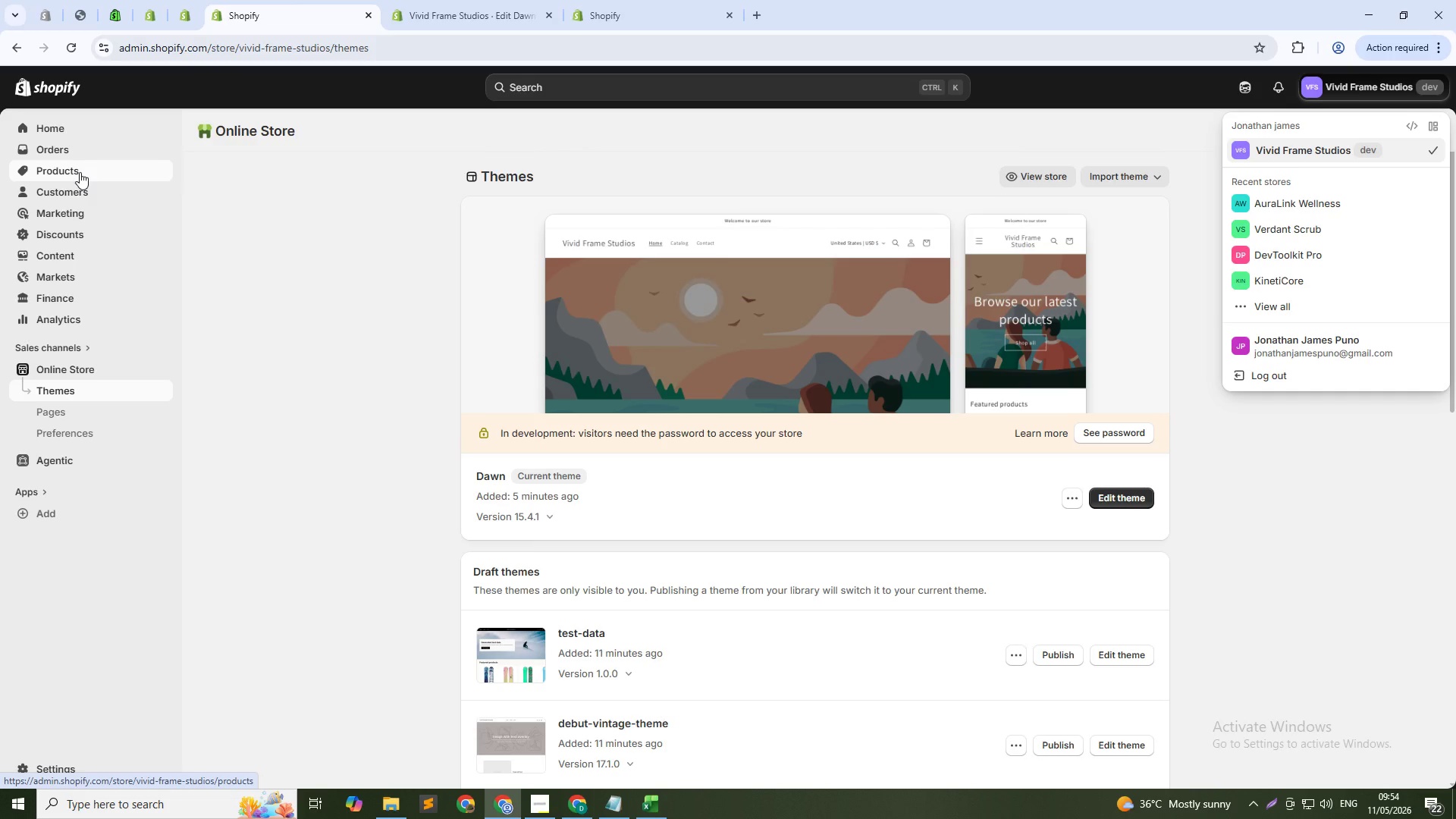 
left_click([80, 172])
 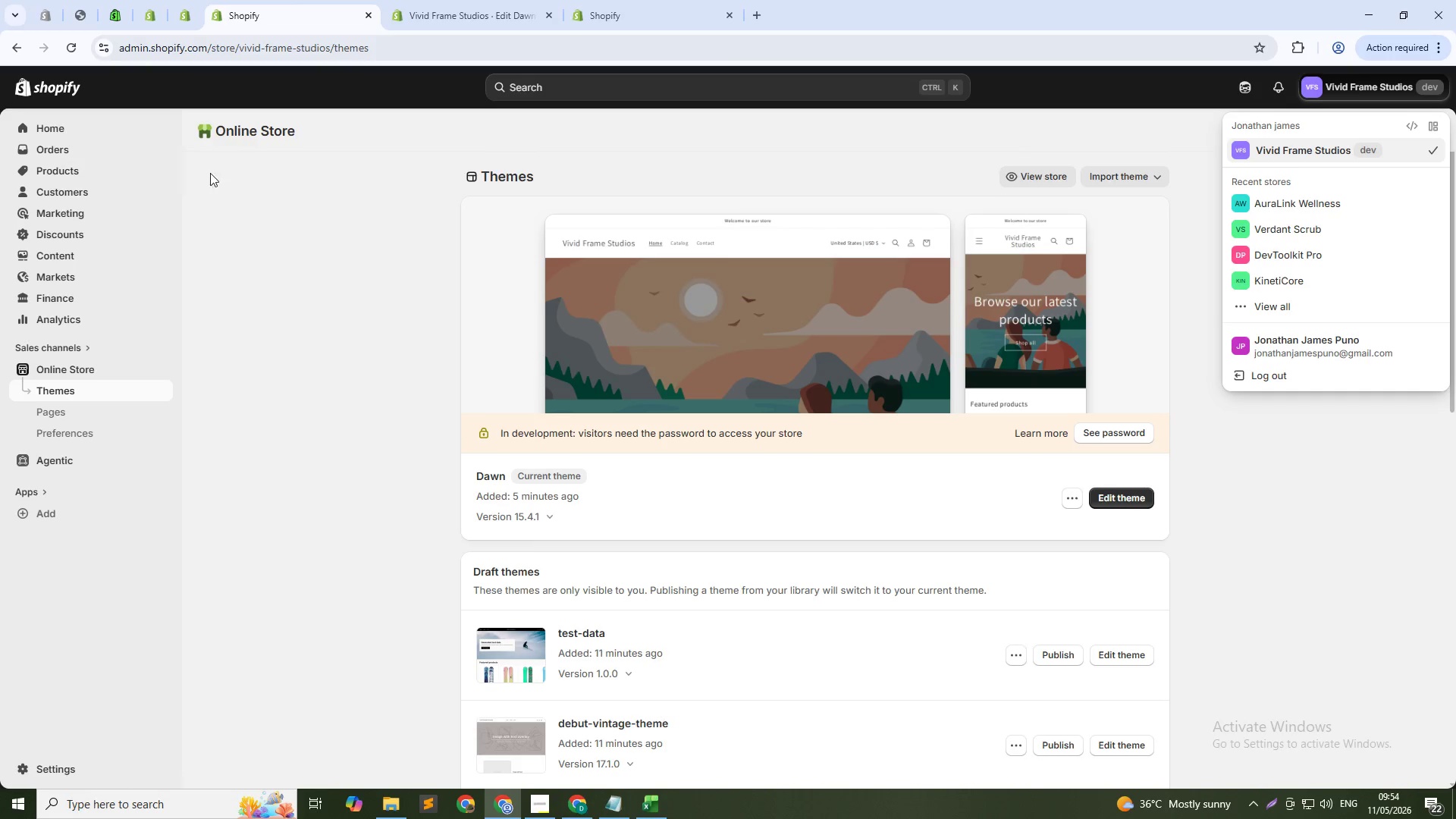 
mouse_move([91, 169])
 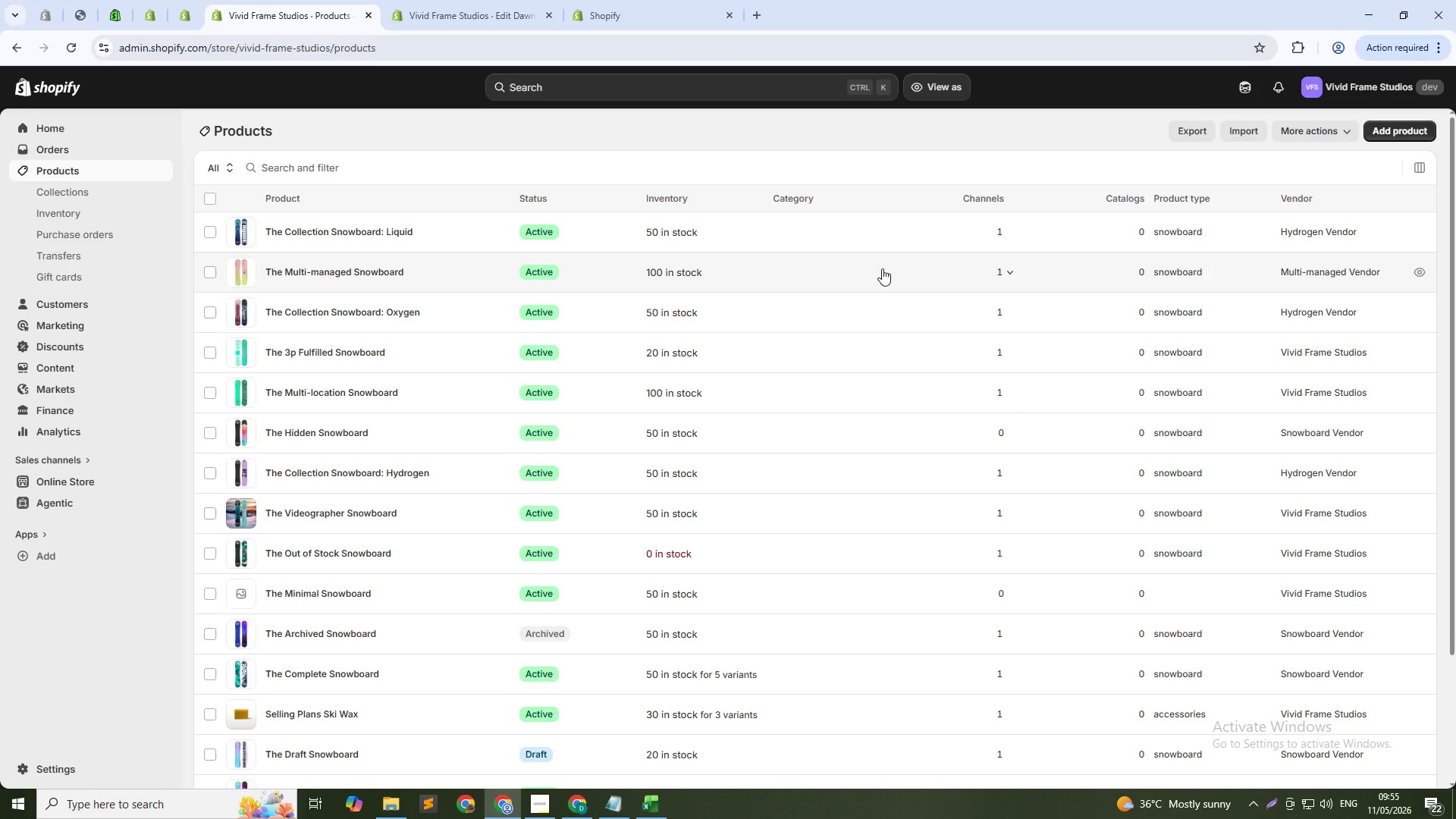 
scroll: coordinate [1091, 284], scroll_direction: up, amount: 3.0
 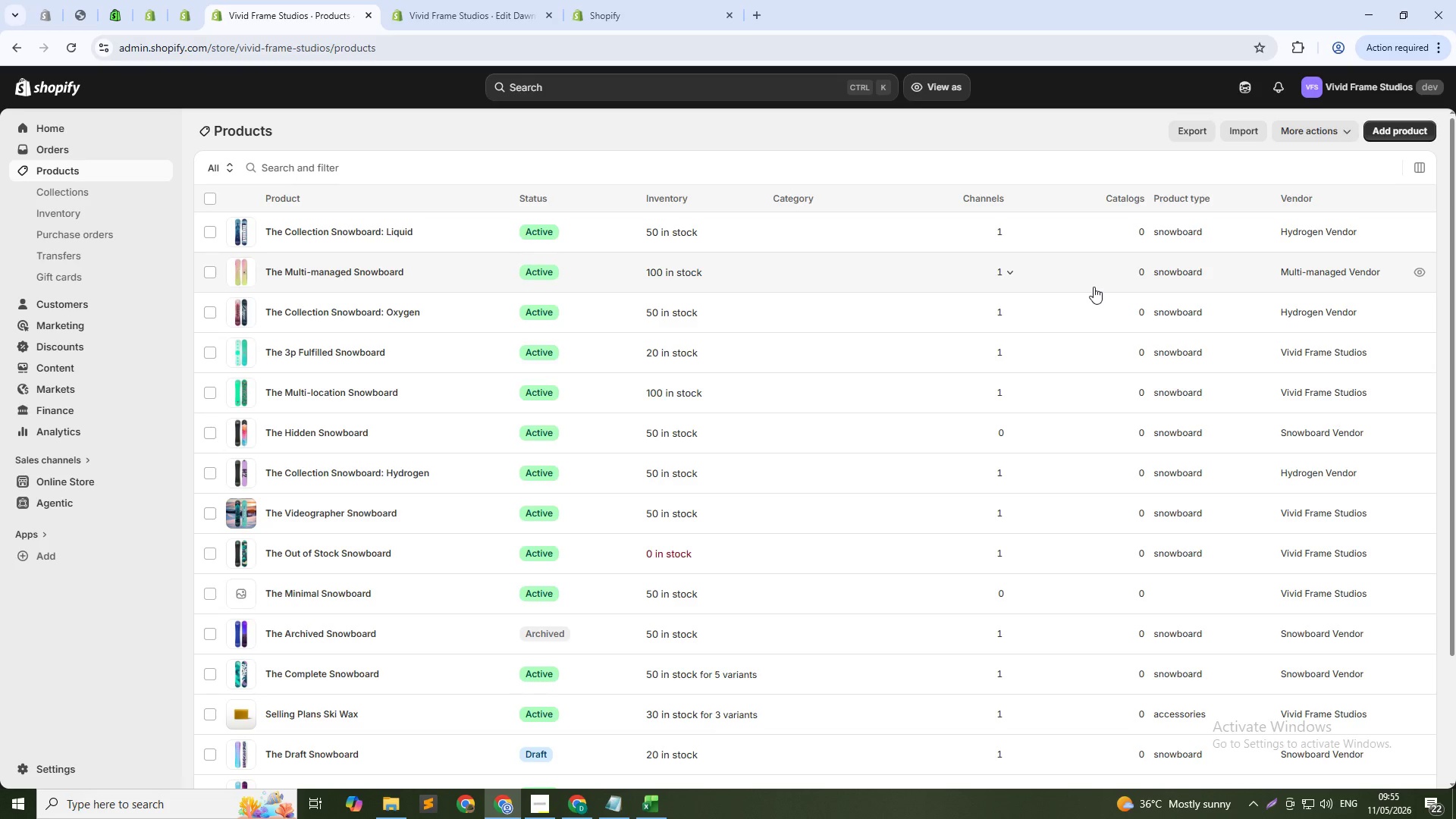 
scroll: coordinate [1104, 303], scroll_direction: down, amount: 16.0
 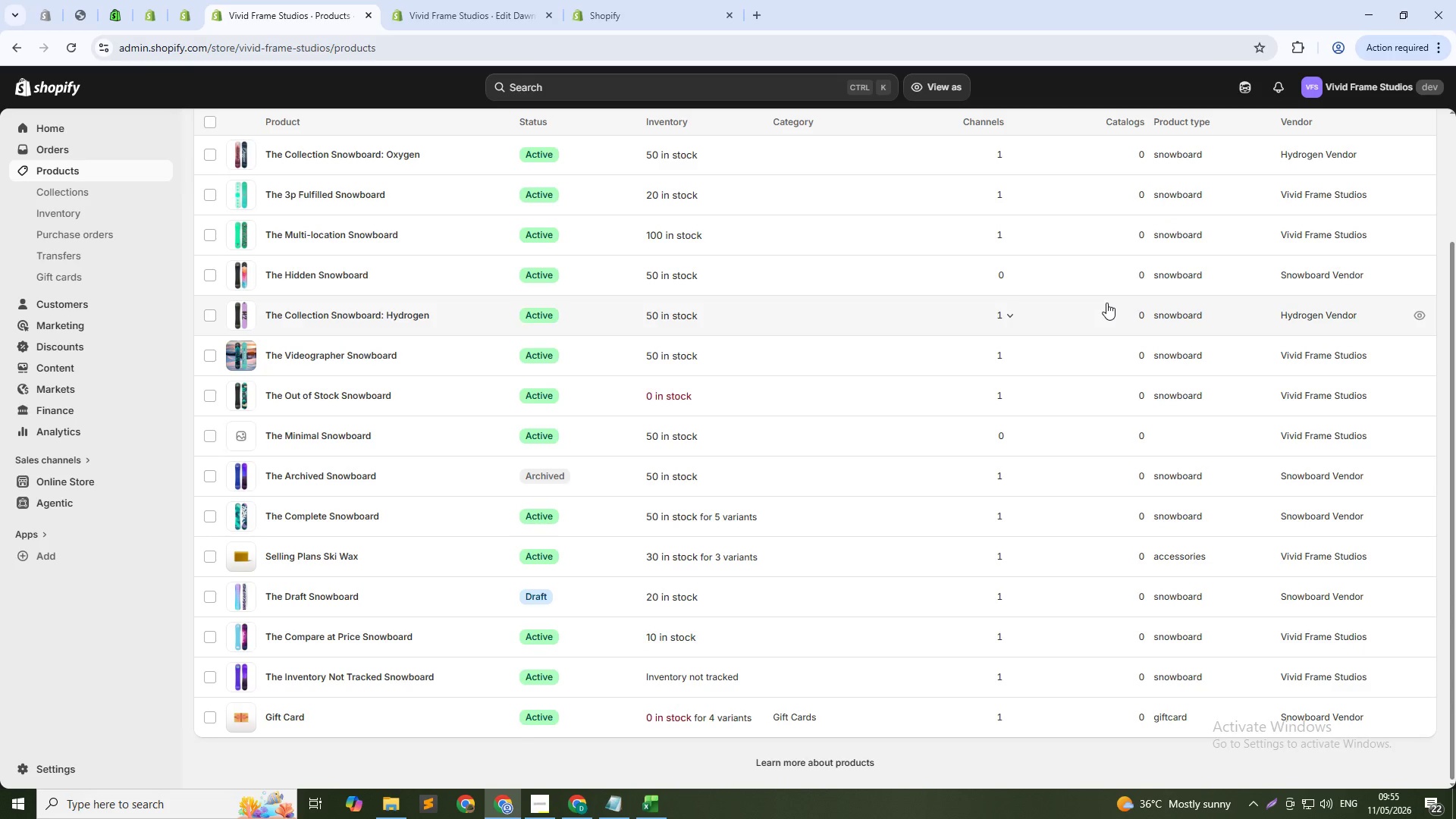 
scroll: coordinate [1138, 303], scroll_direction: up, amount: 13.0
 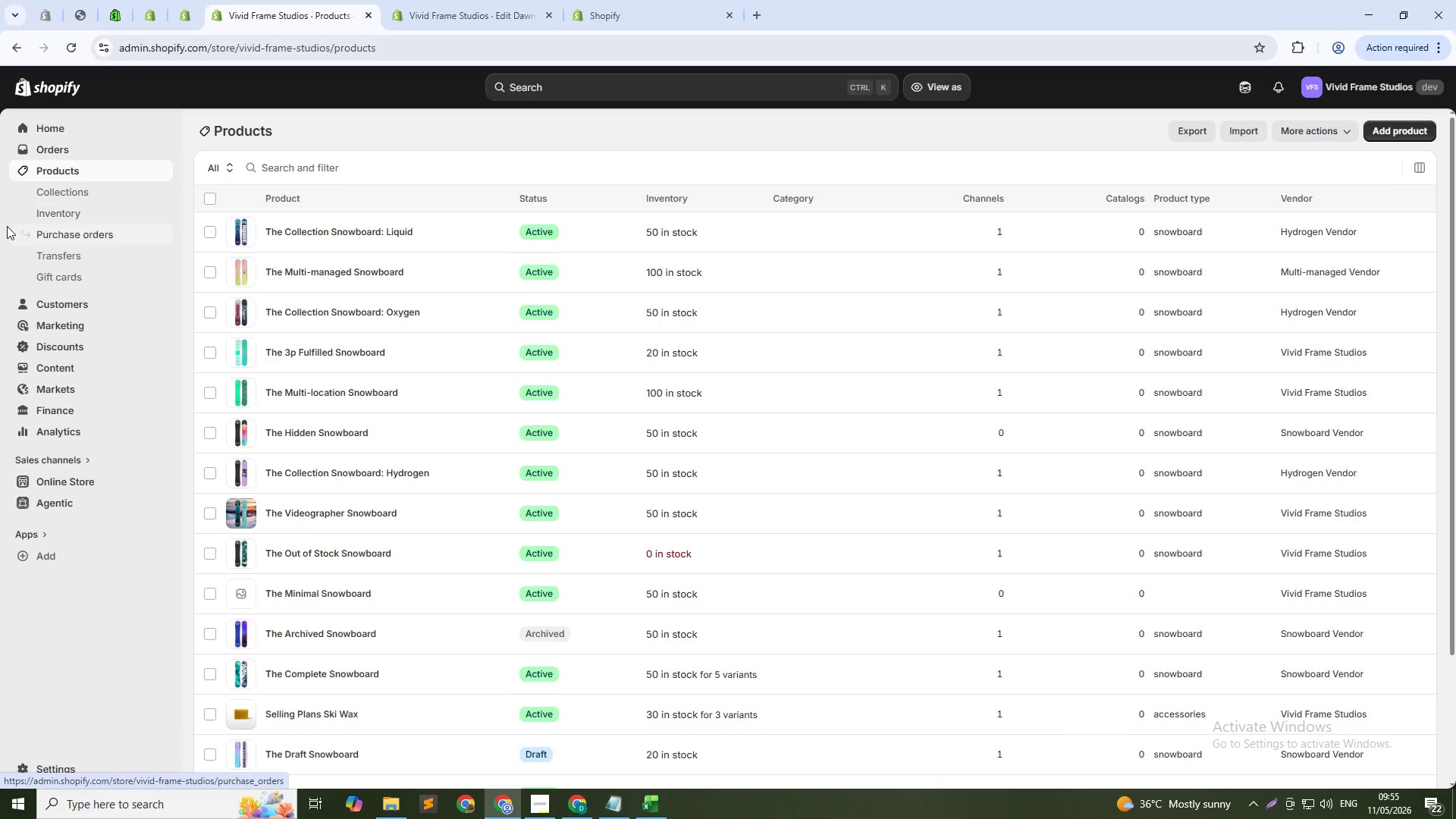 
left_click_drag(start_coordinate=[209, 201], to_coordinate=[209, 207])
 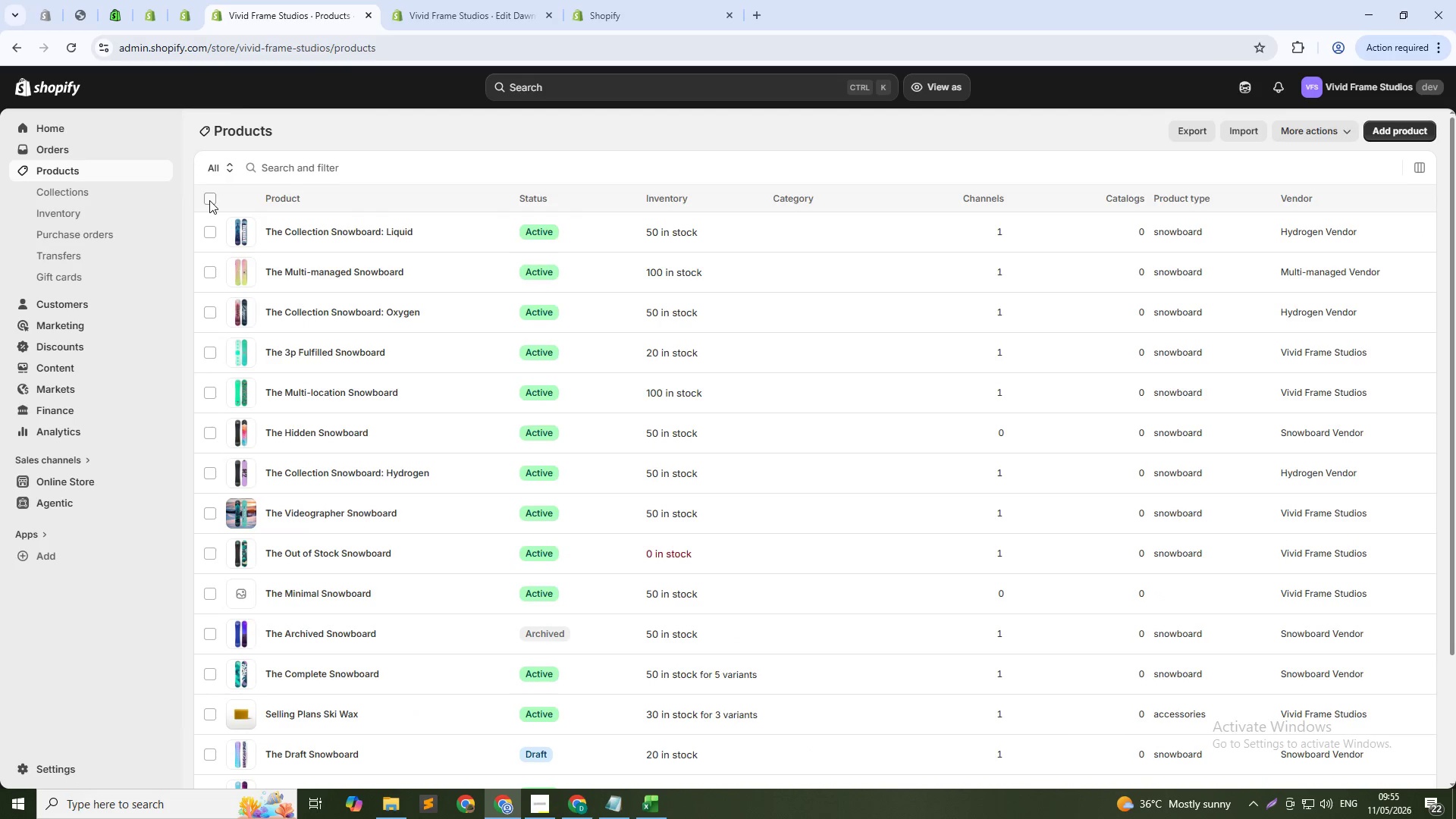 
left_click([209, 200])
 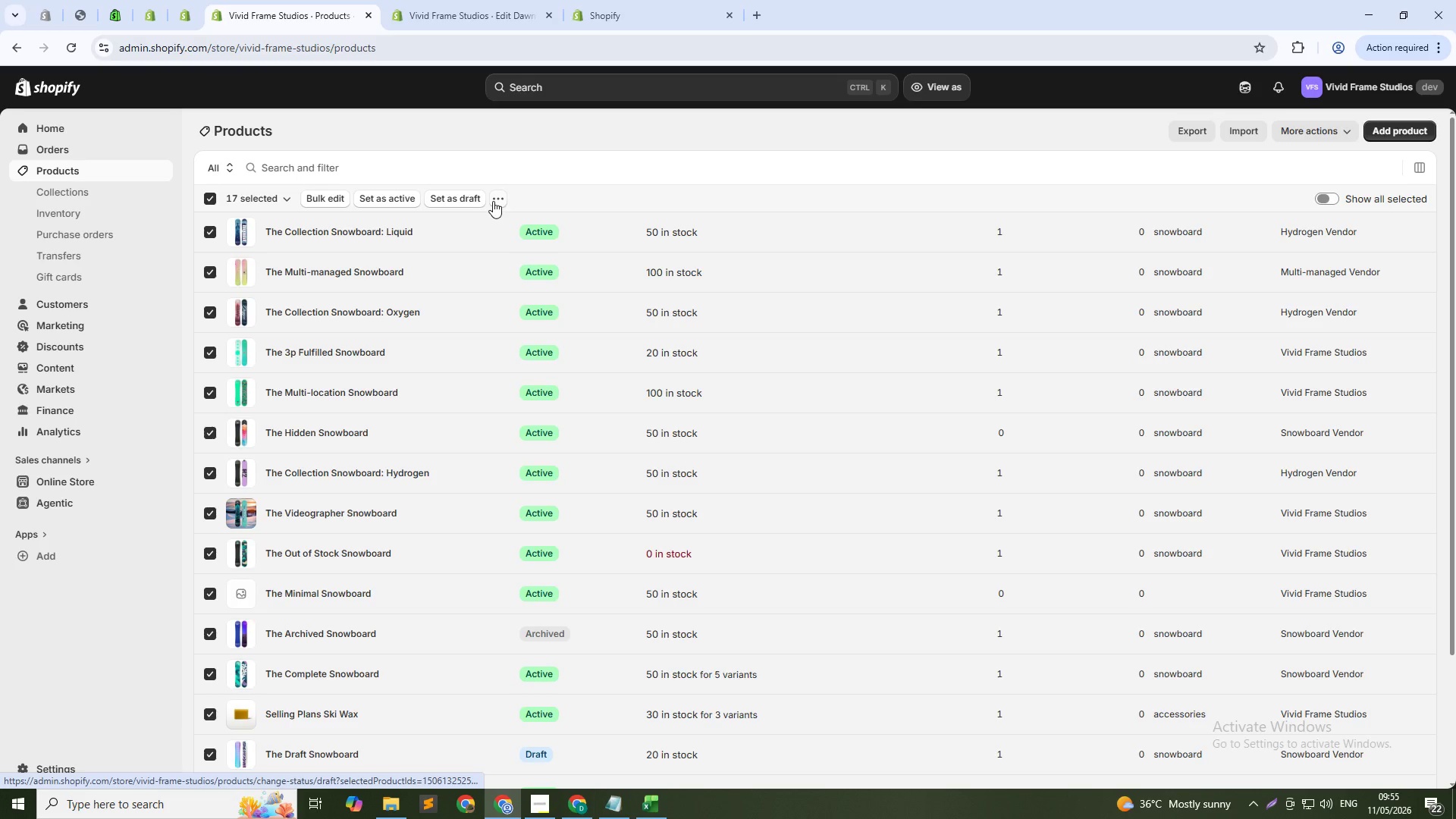 
left_click([498, 201])
 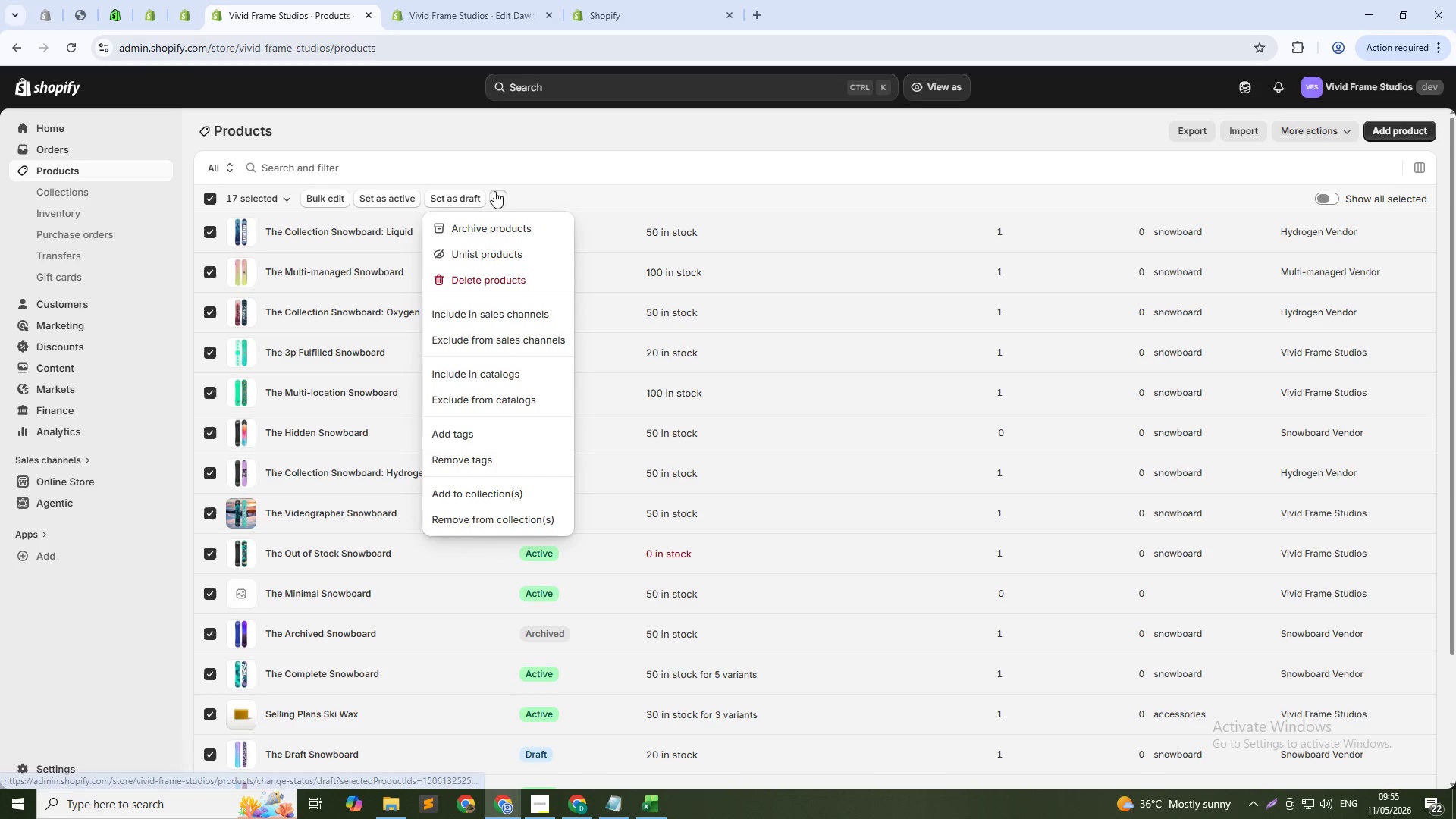 
left_click([535, 191])
 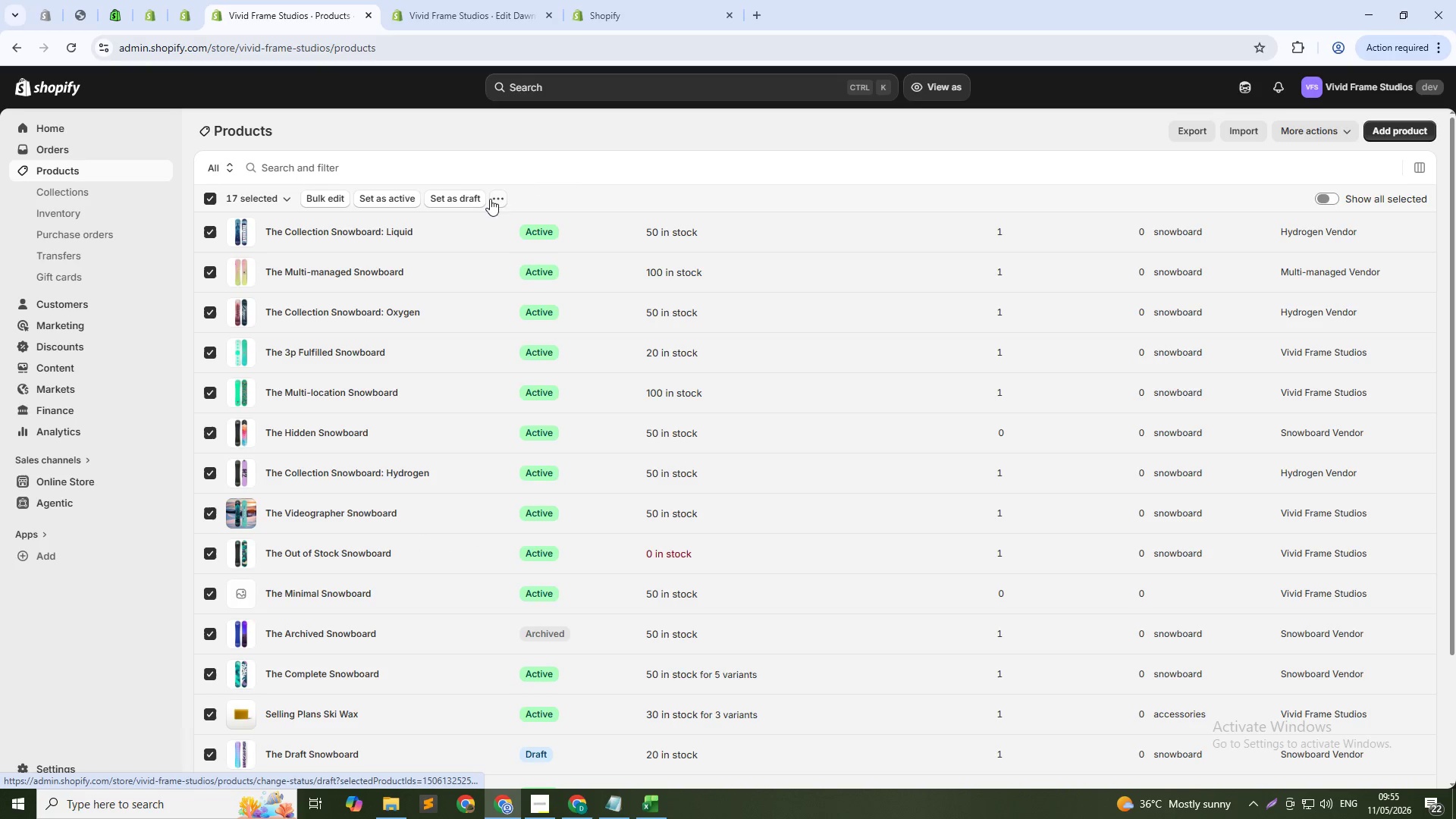 
left_click([493, 199])
 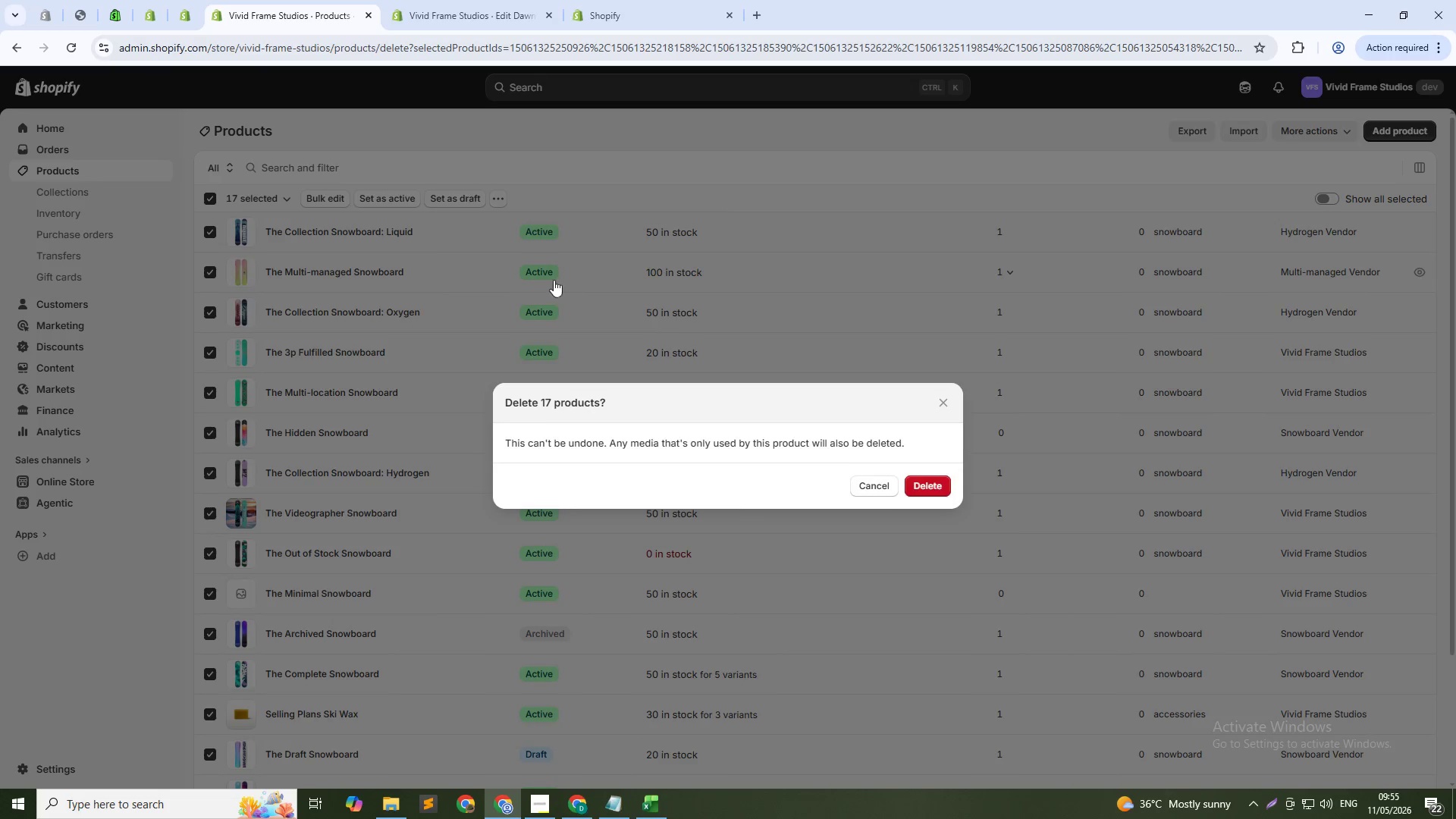 
wait(6.08)
 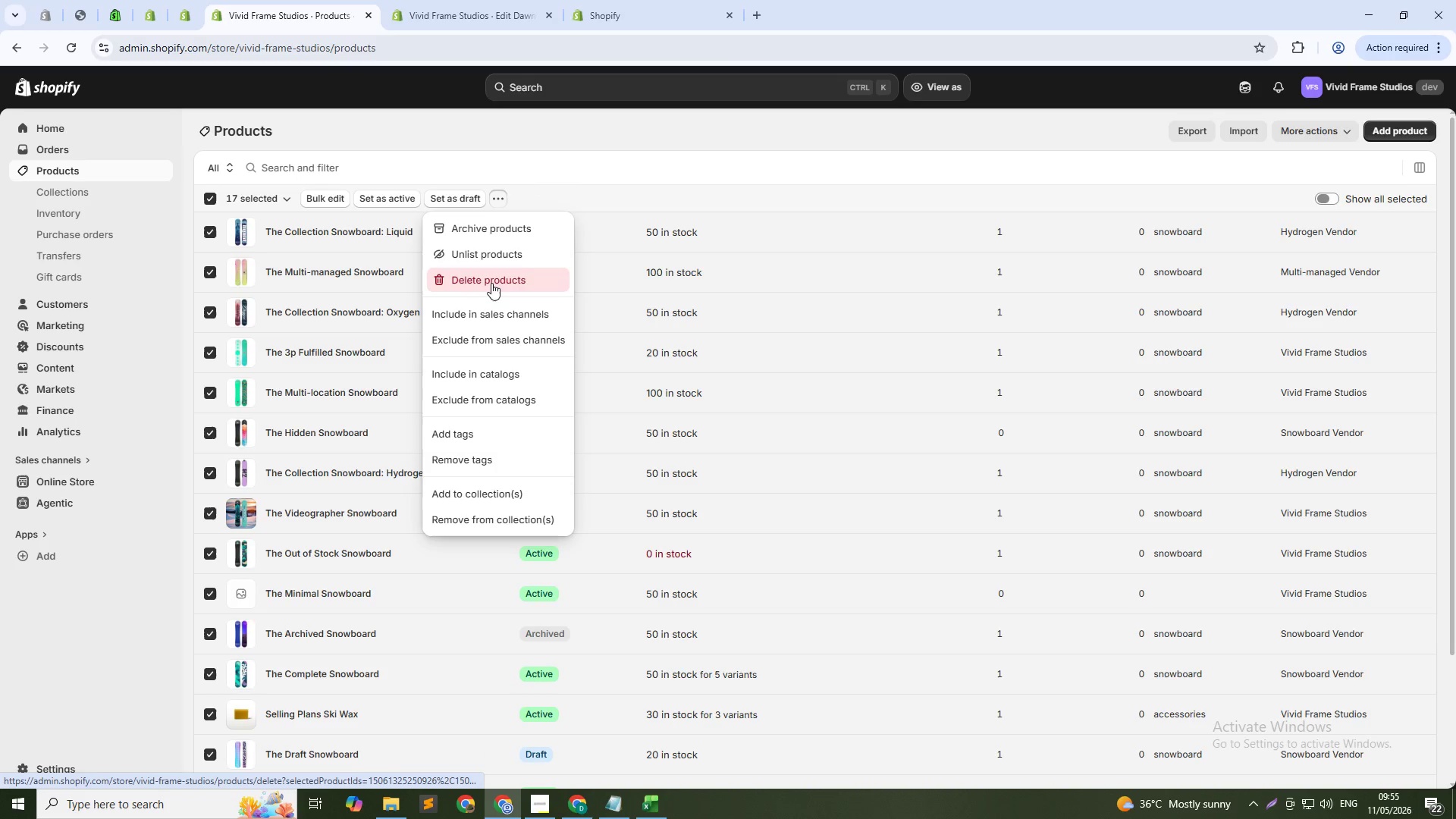 
left_click([915, 469])
 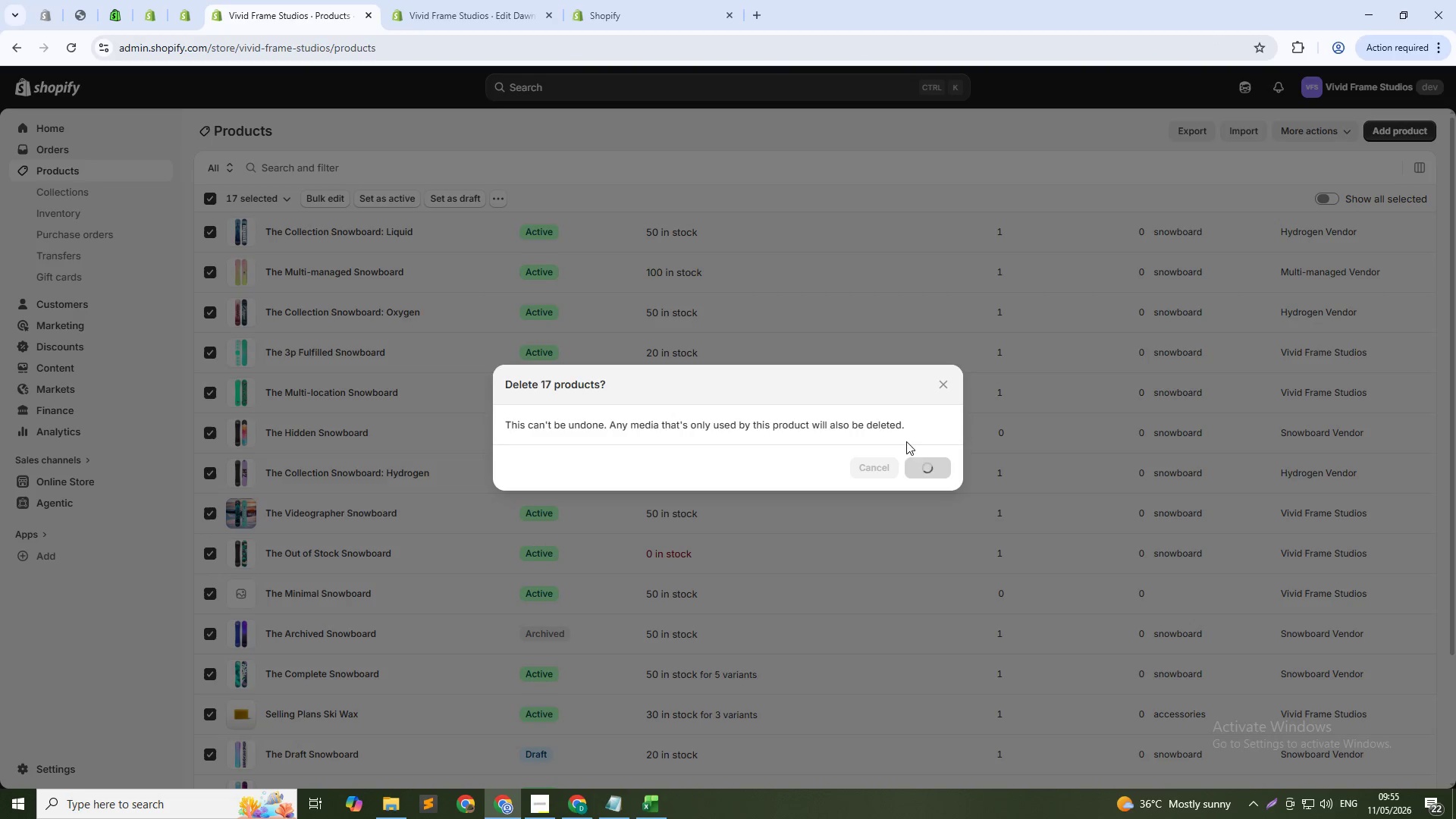 
mouse_move([882, 408])
 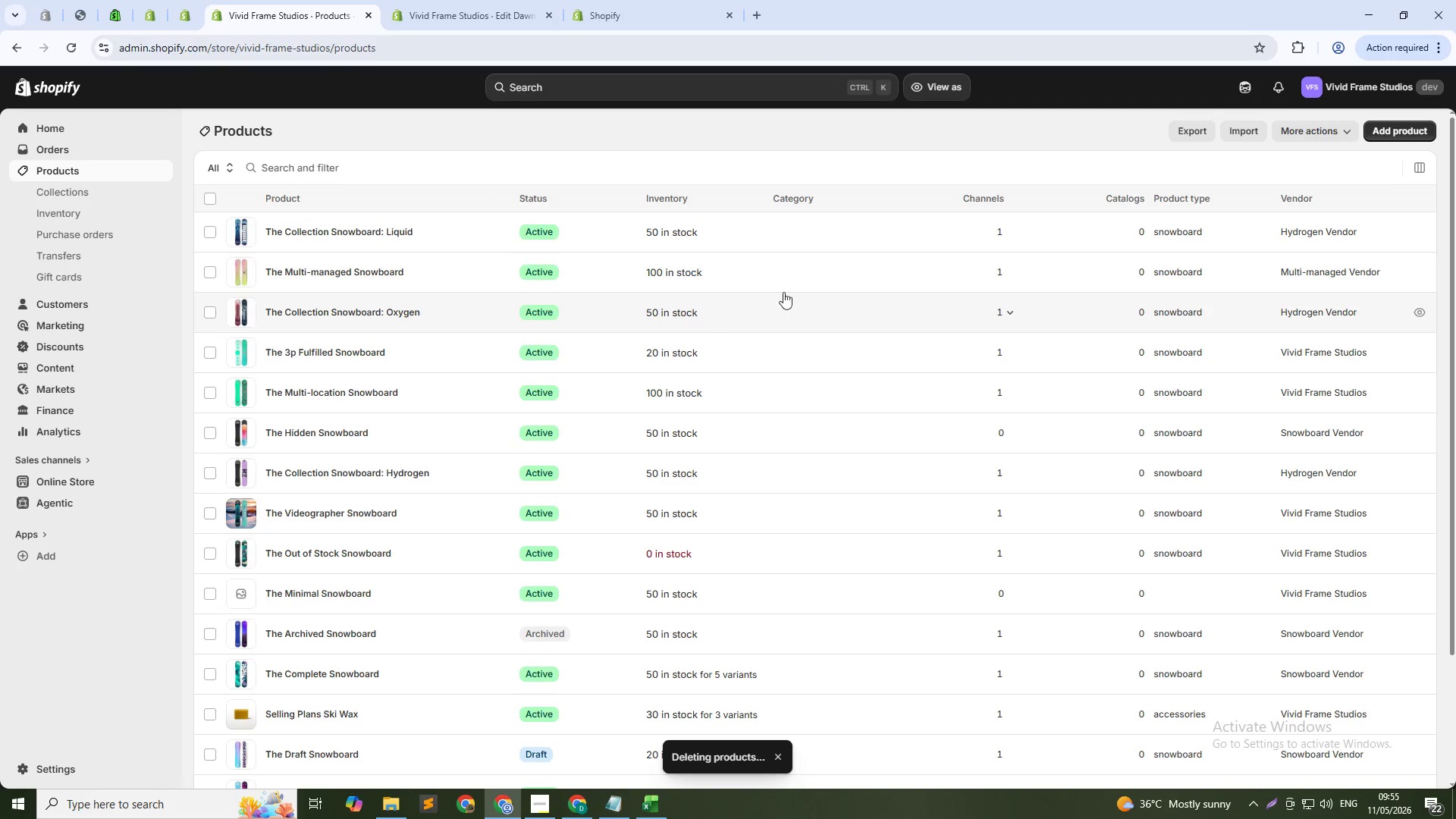 
scroll: coordinate [862, 315], scroll_direction: down, amount: 6.0
 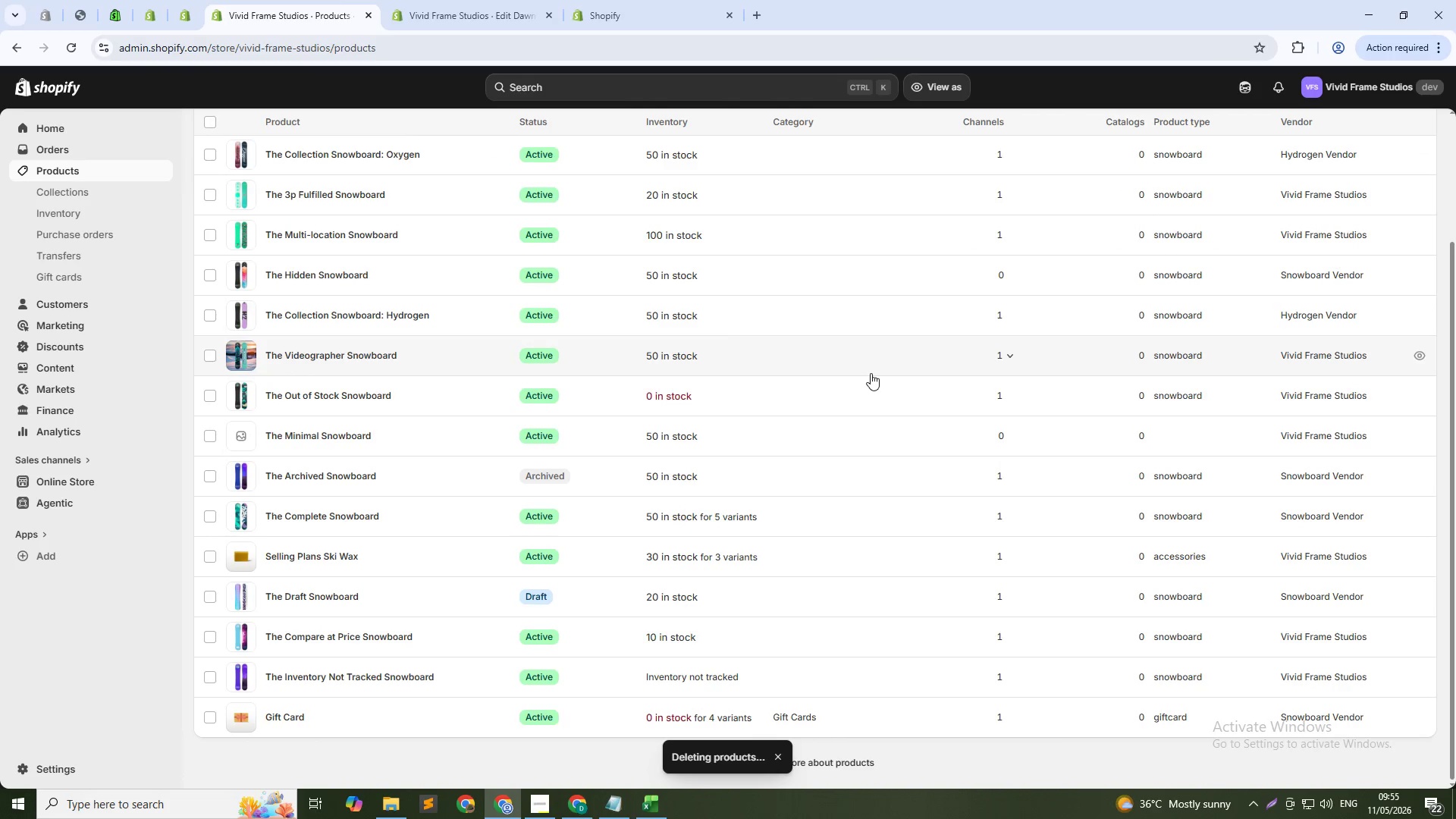 
scroll: coordinate [871, 373], scroll_direction: up, amount: 12.0
 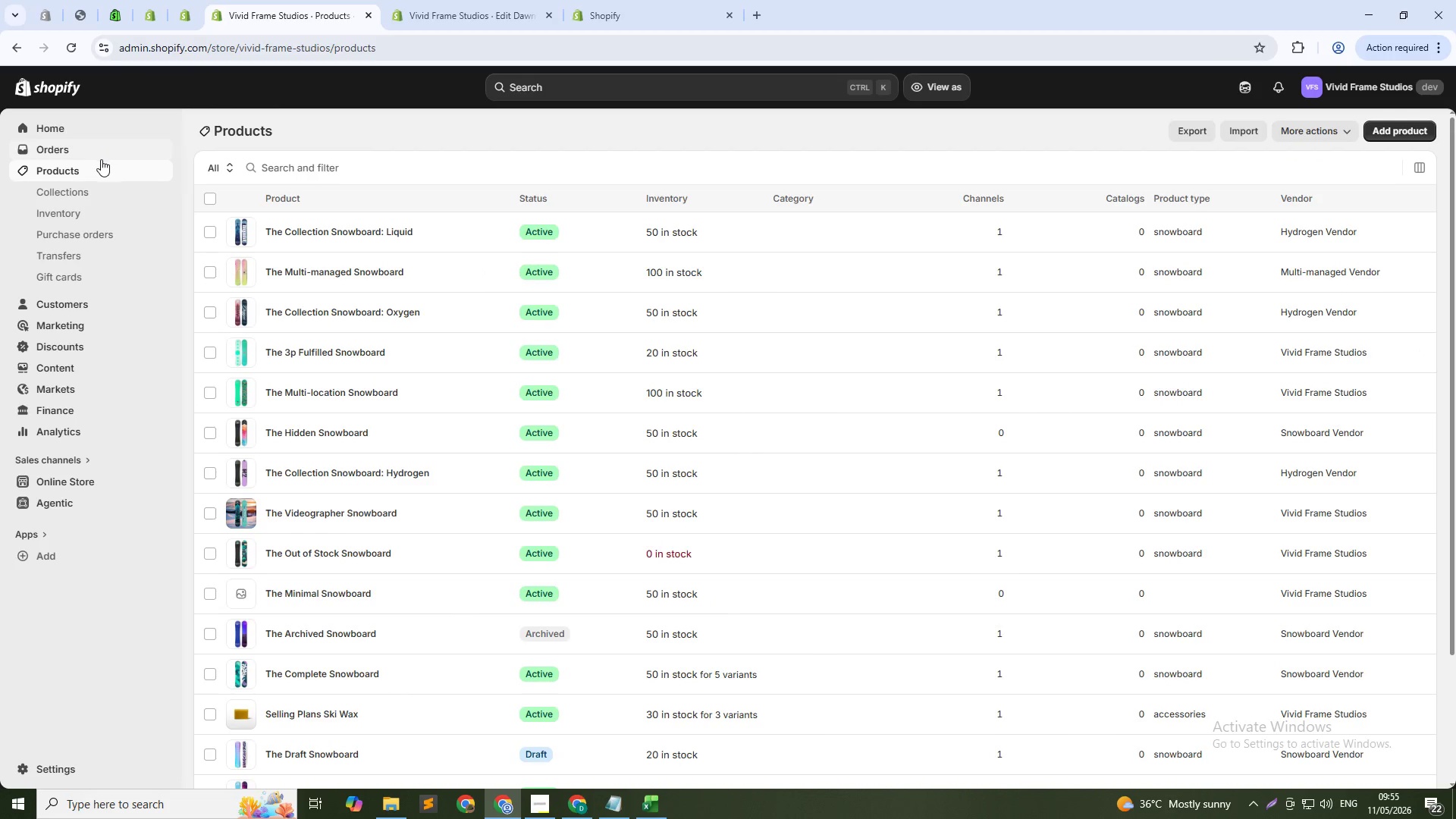 
left_click([85, 166])
 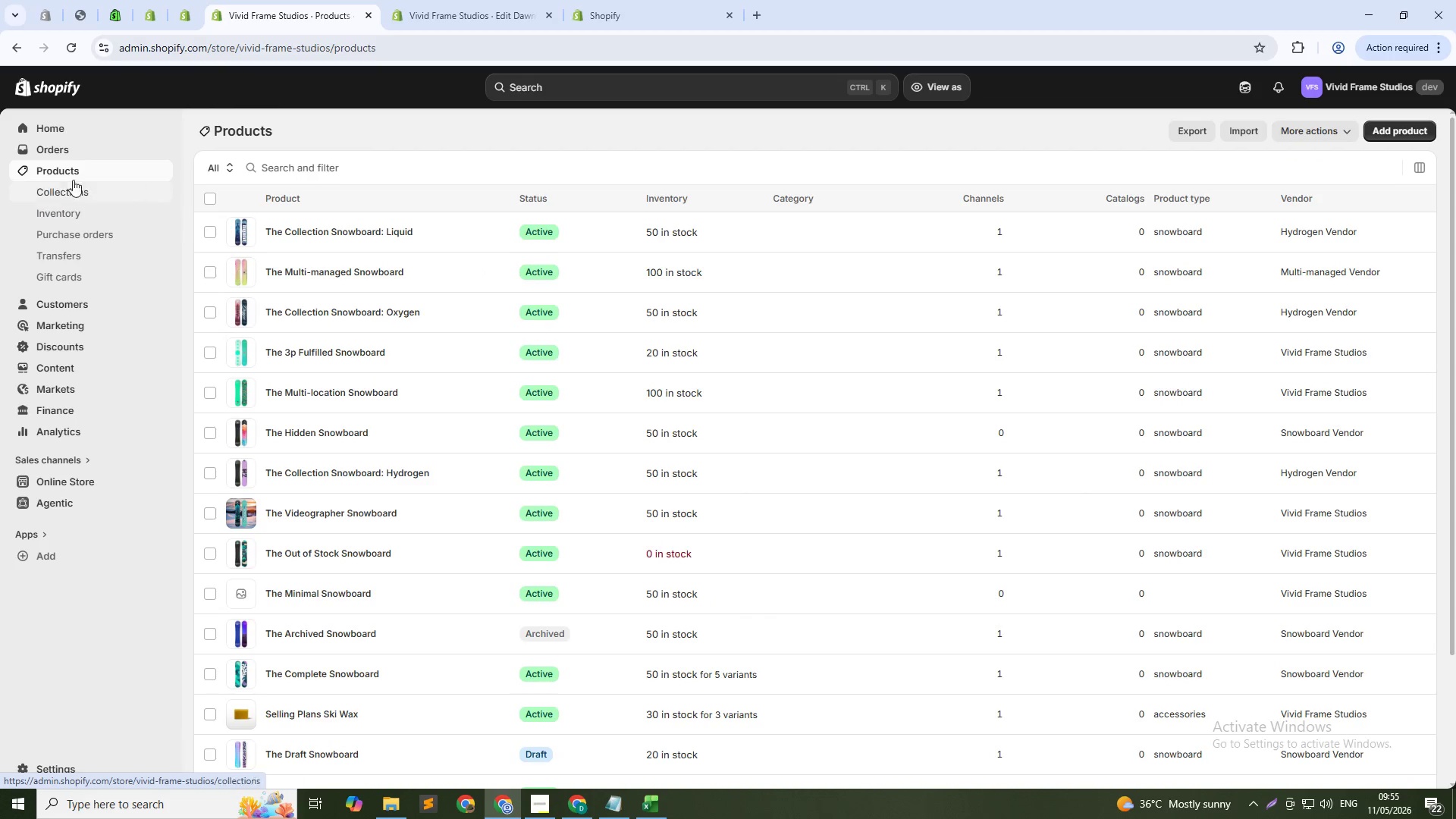 
left_click([48, 196])
 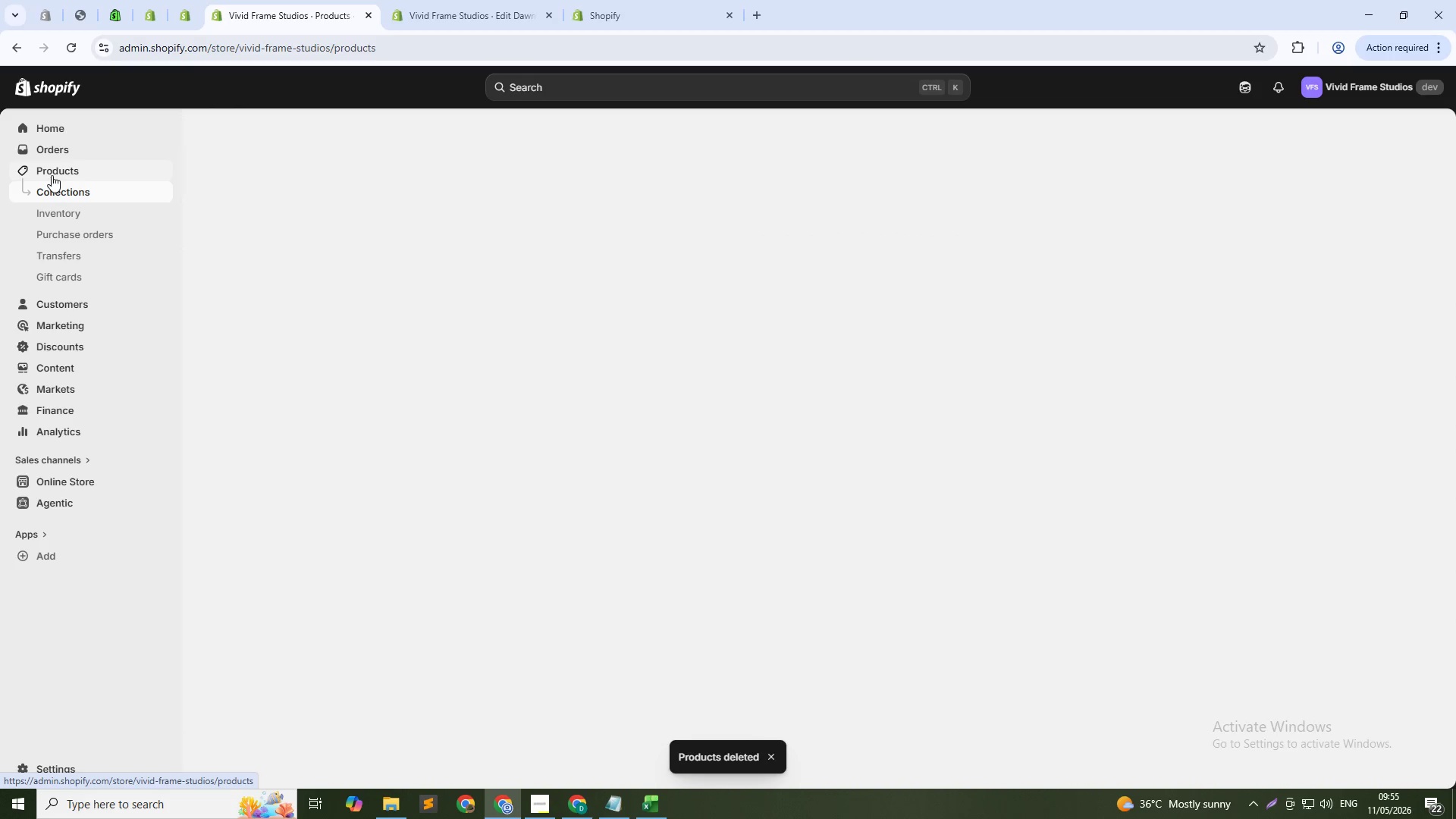 
left_click([52, 175])
 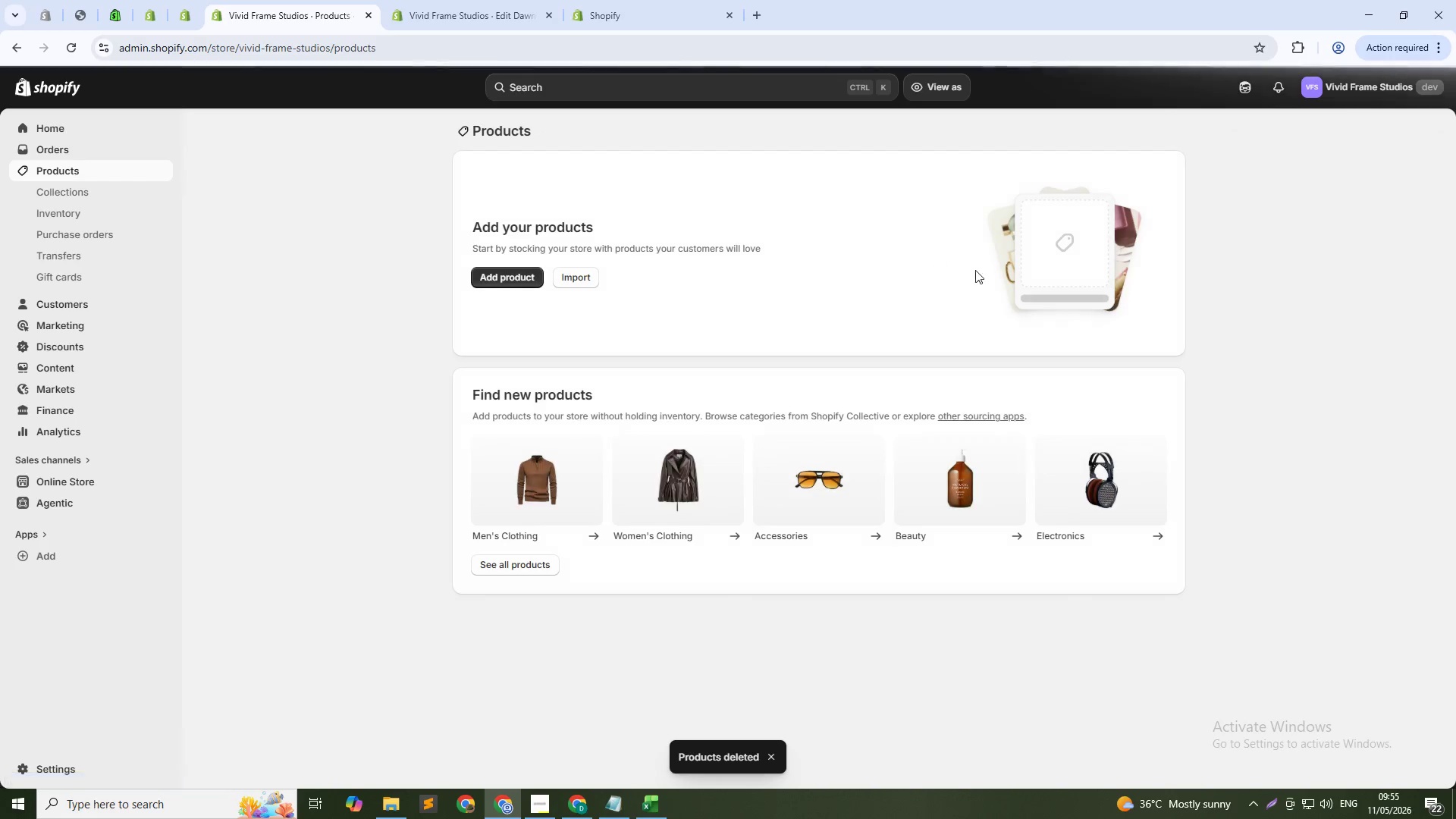 
scroll: coordinate [975, 327], scroll_direction: up, amount: 4.0
 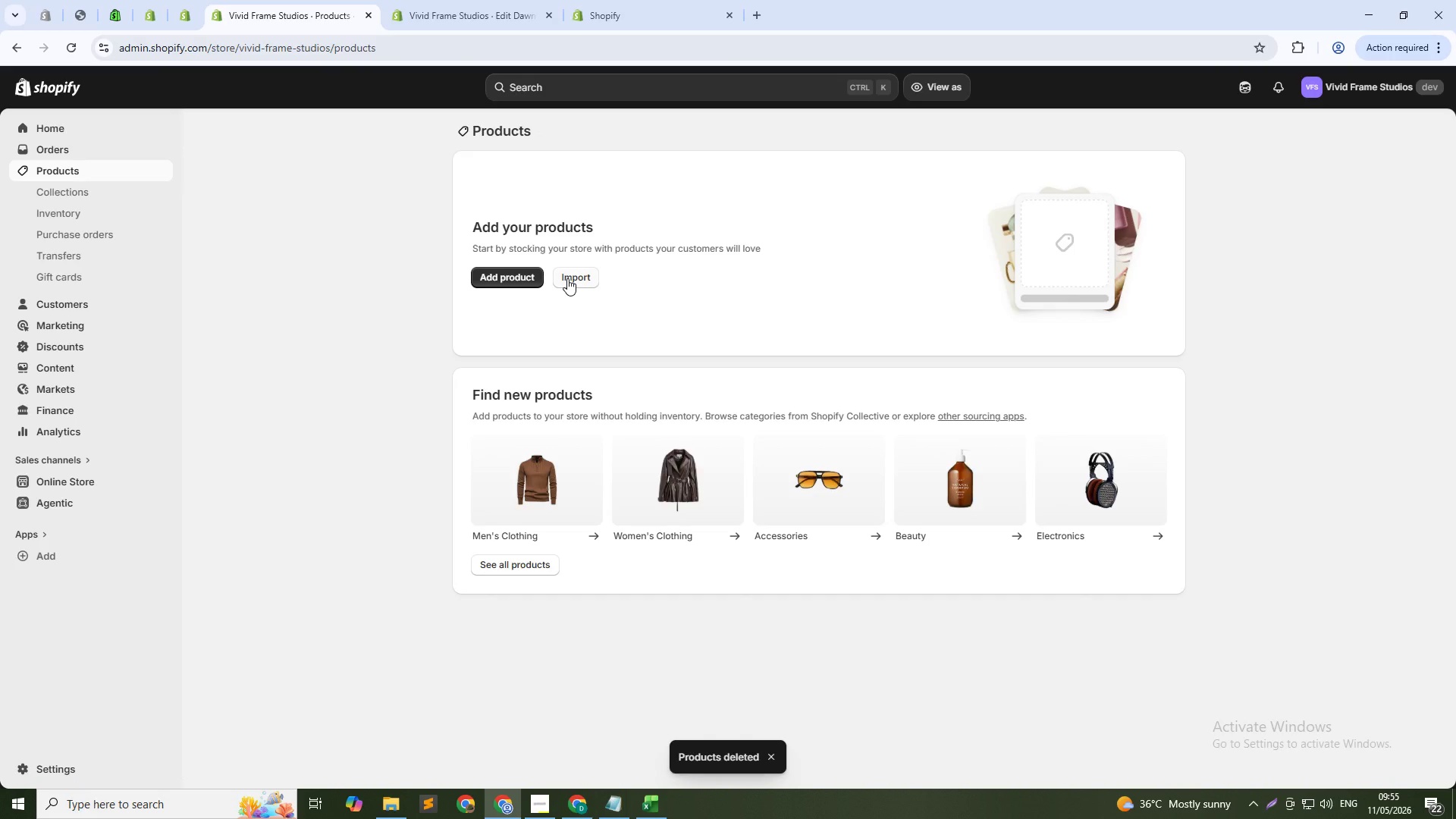 
left_click([567, 278])
 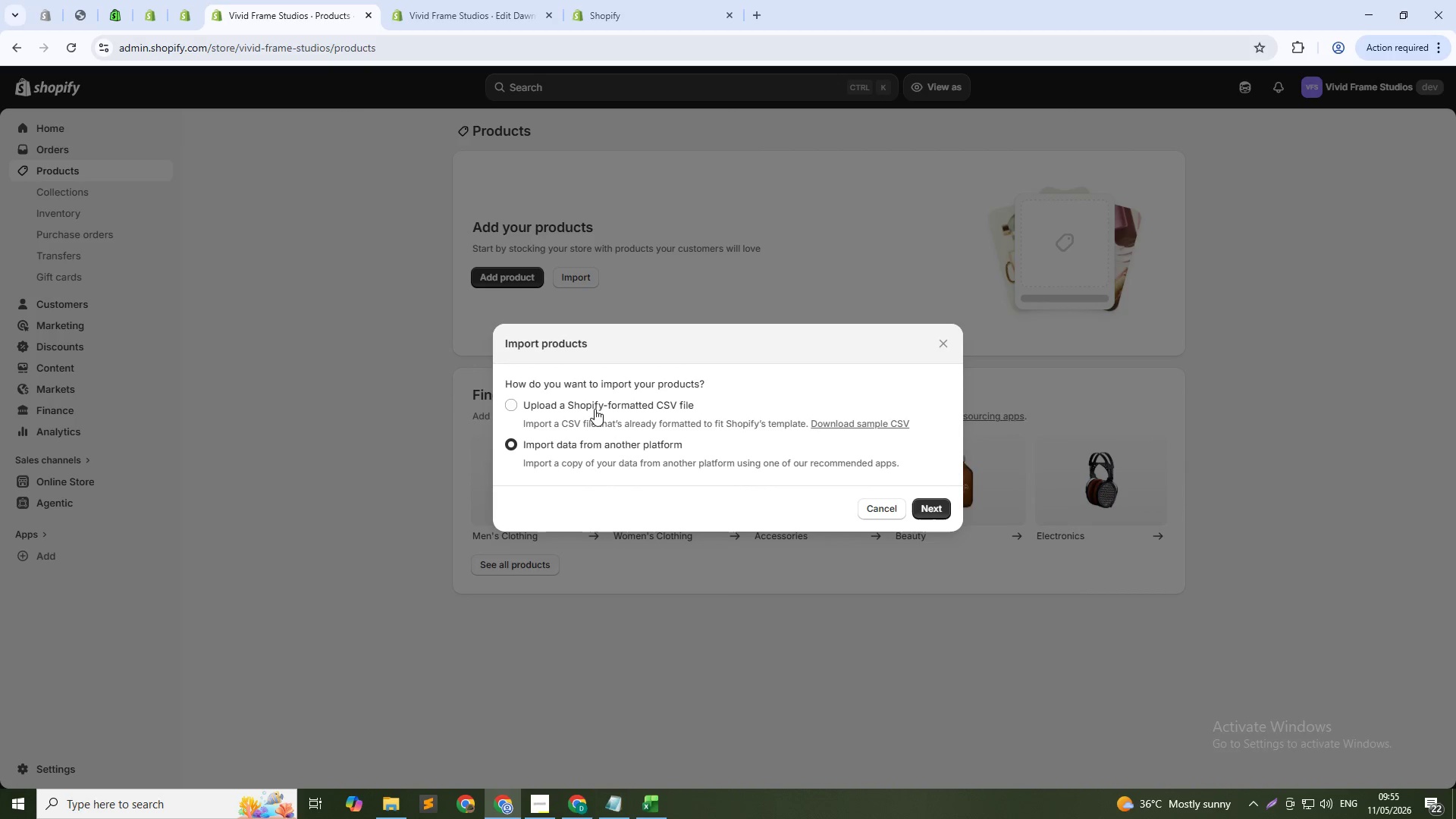 
left_click([595, 414])
 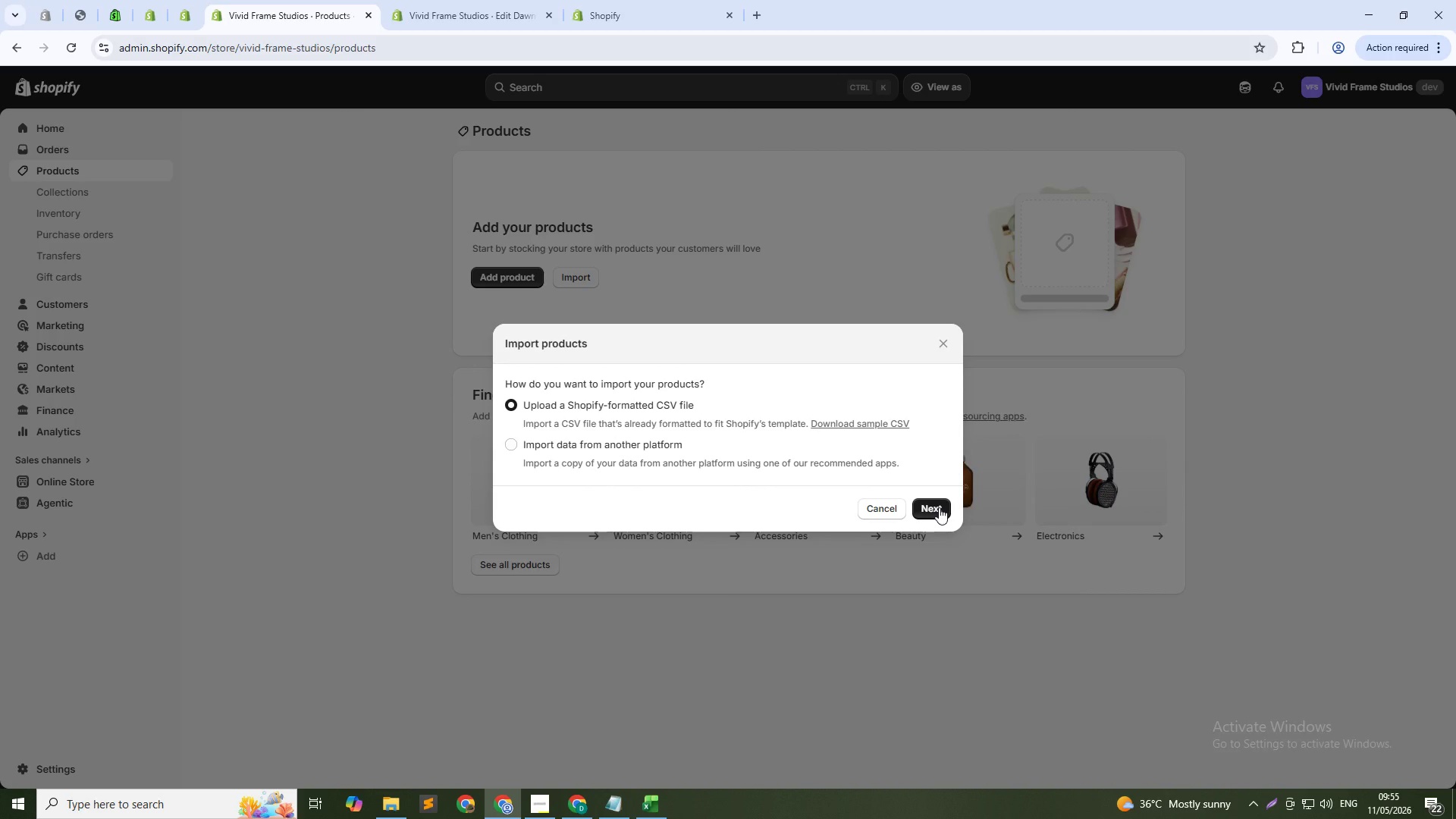 
left_click([939, 507])
 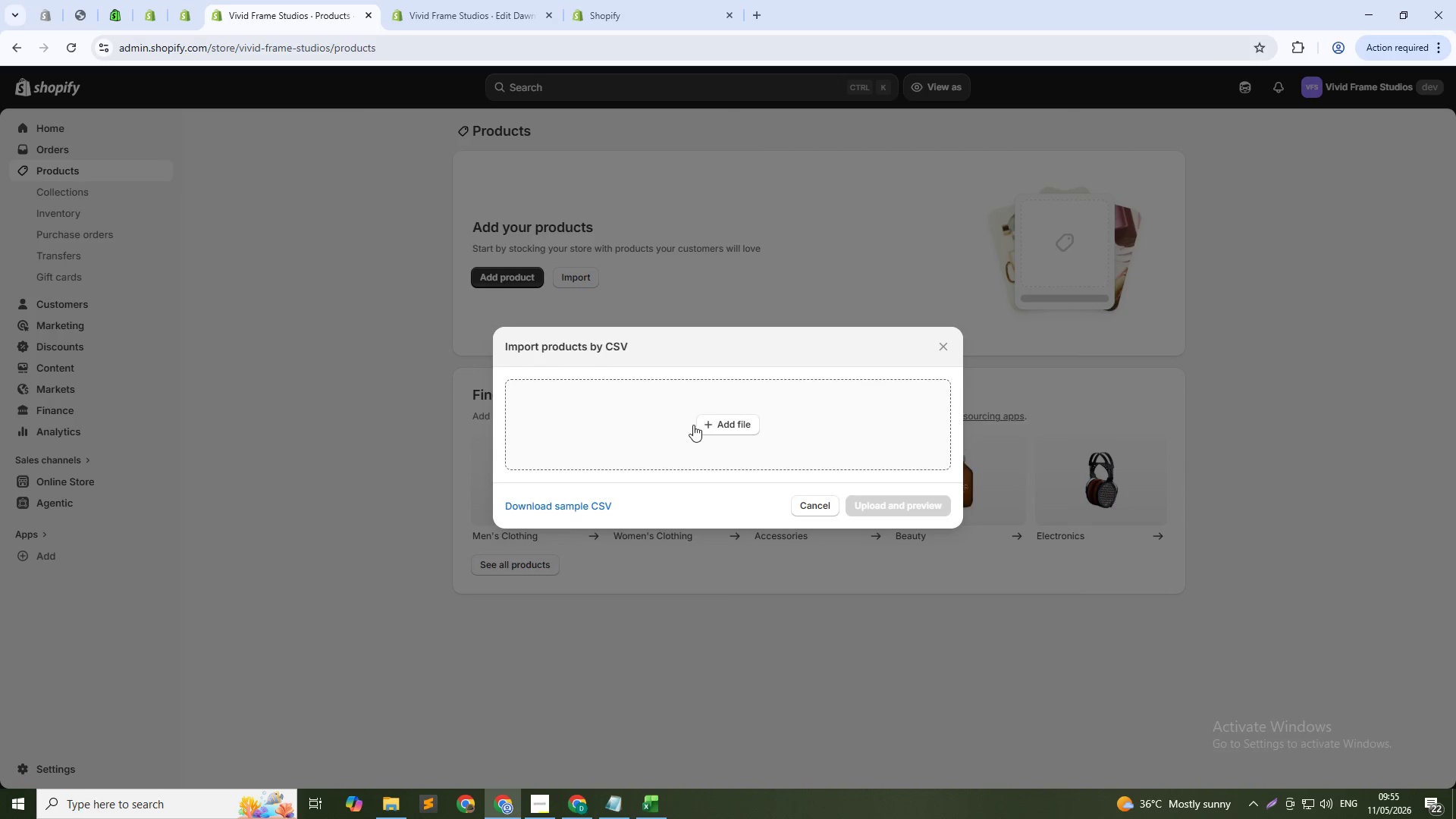 
left_click([730, 427])
 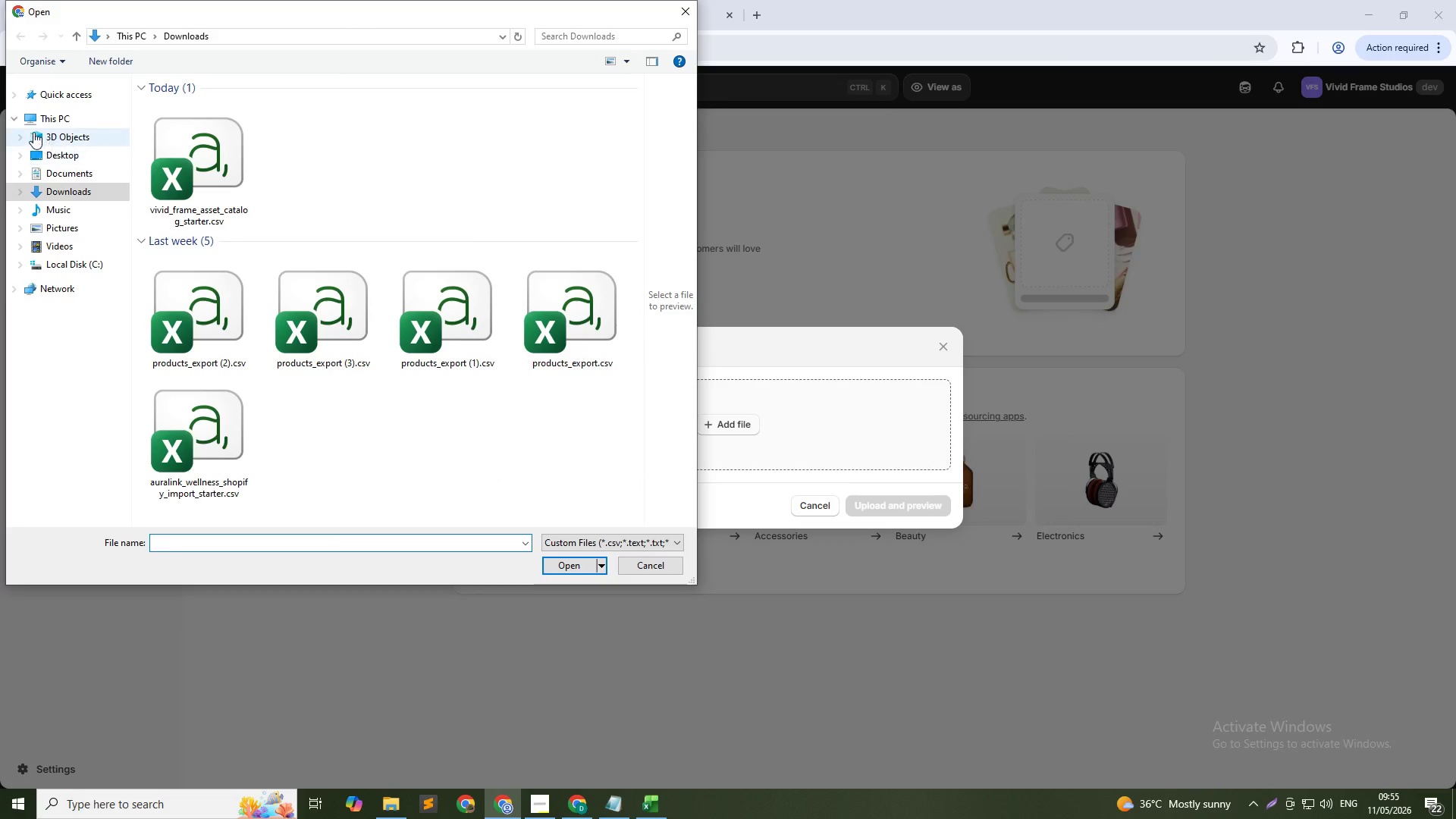 
left_click([154, 176])
 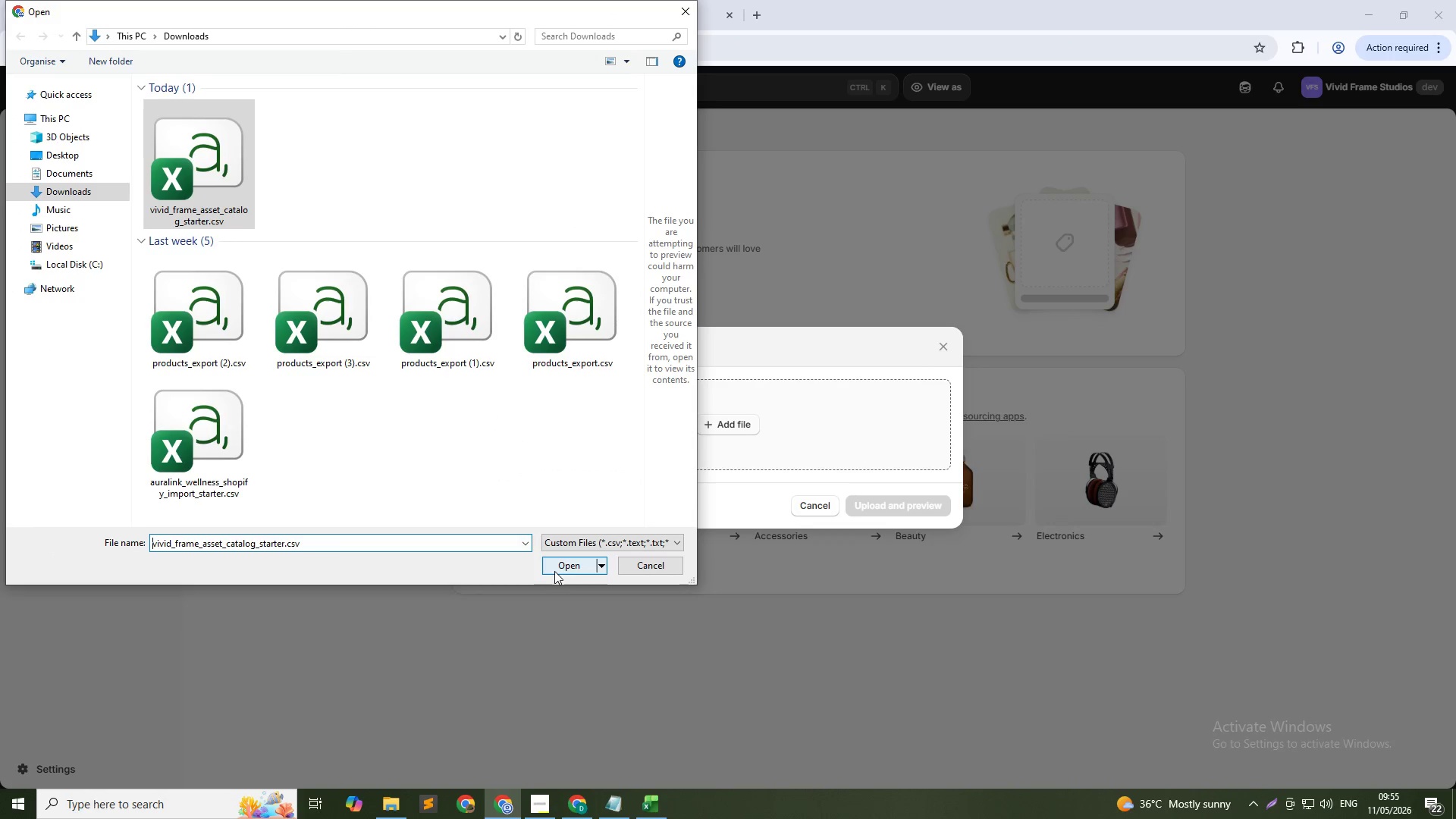 
left_click([554, 570])
 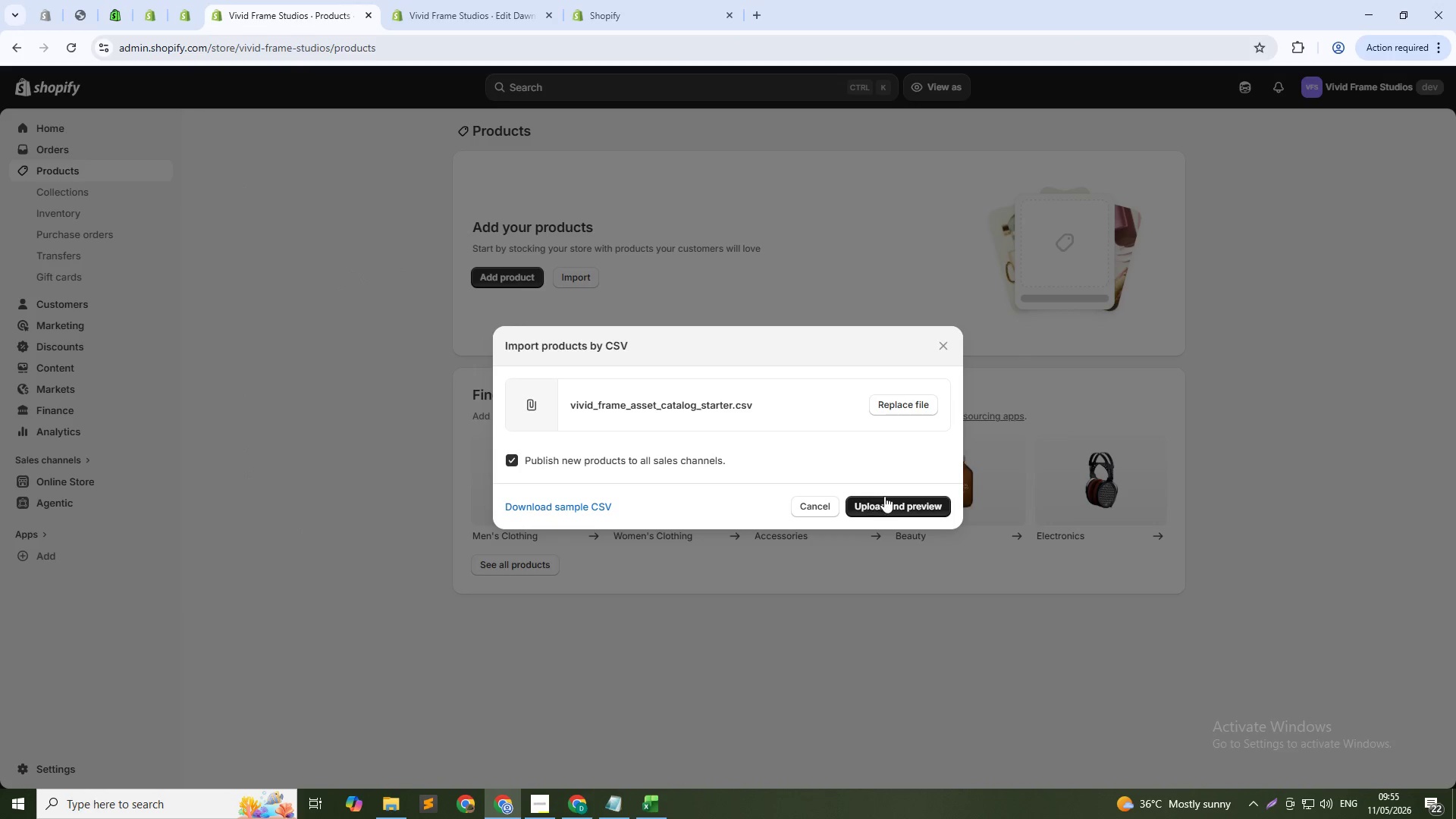 
left_click([893, 506])
 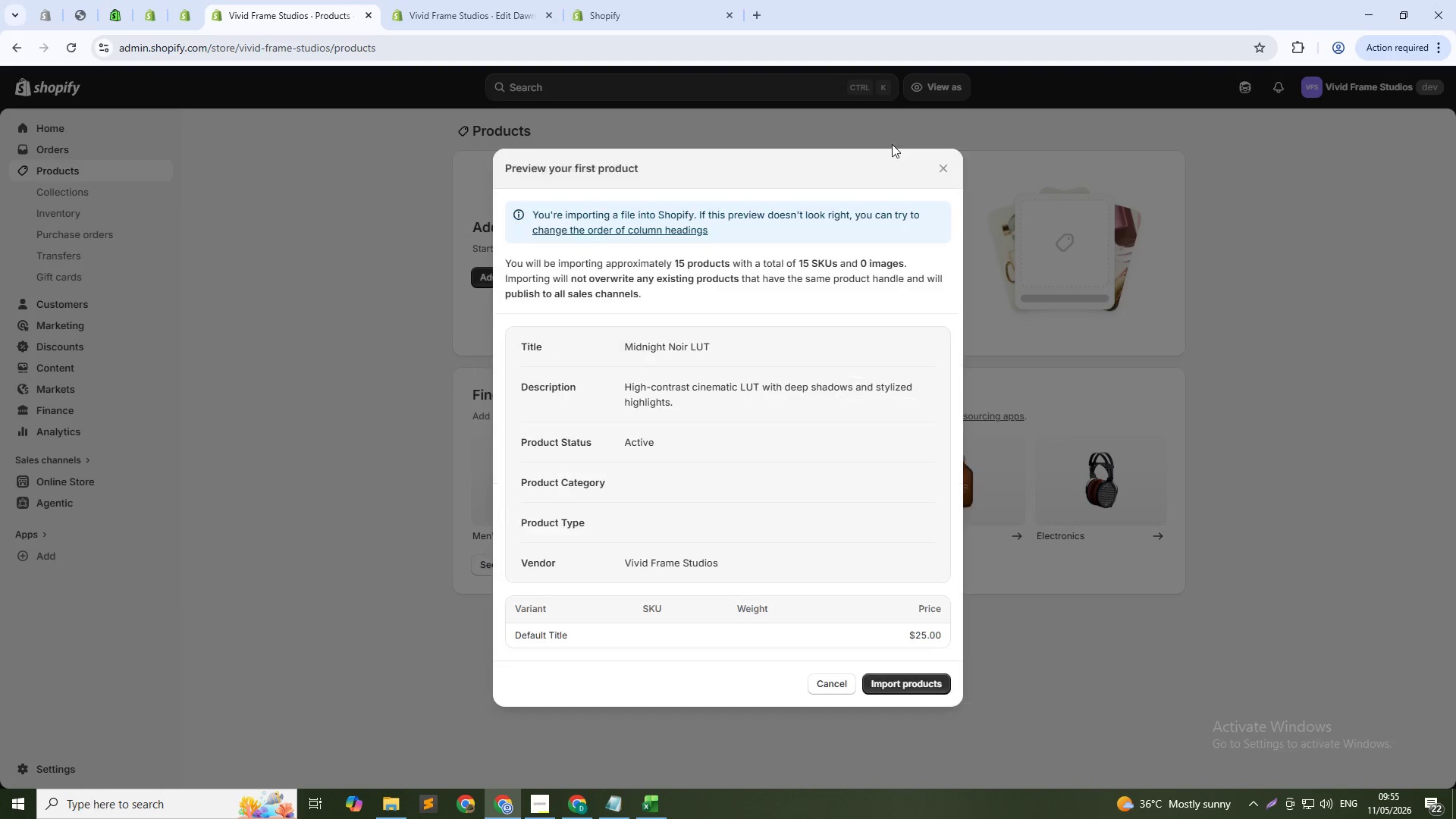 
scroll: coordinate [807, 484], scroll_direction: down, amount: 12.0
 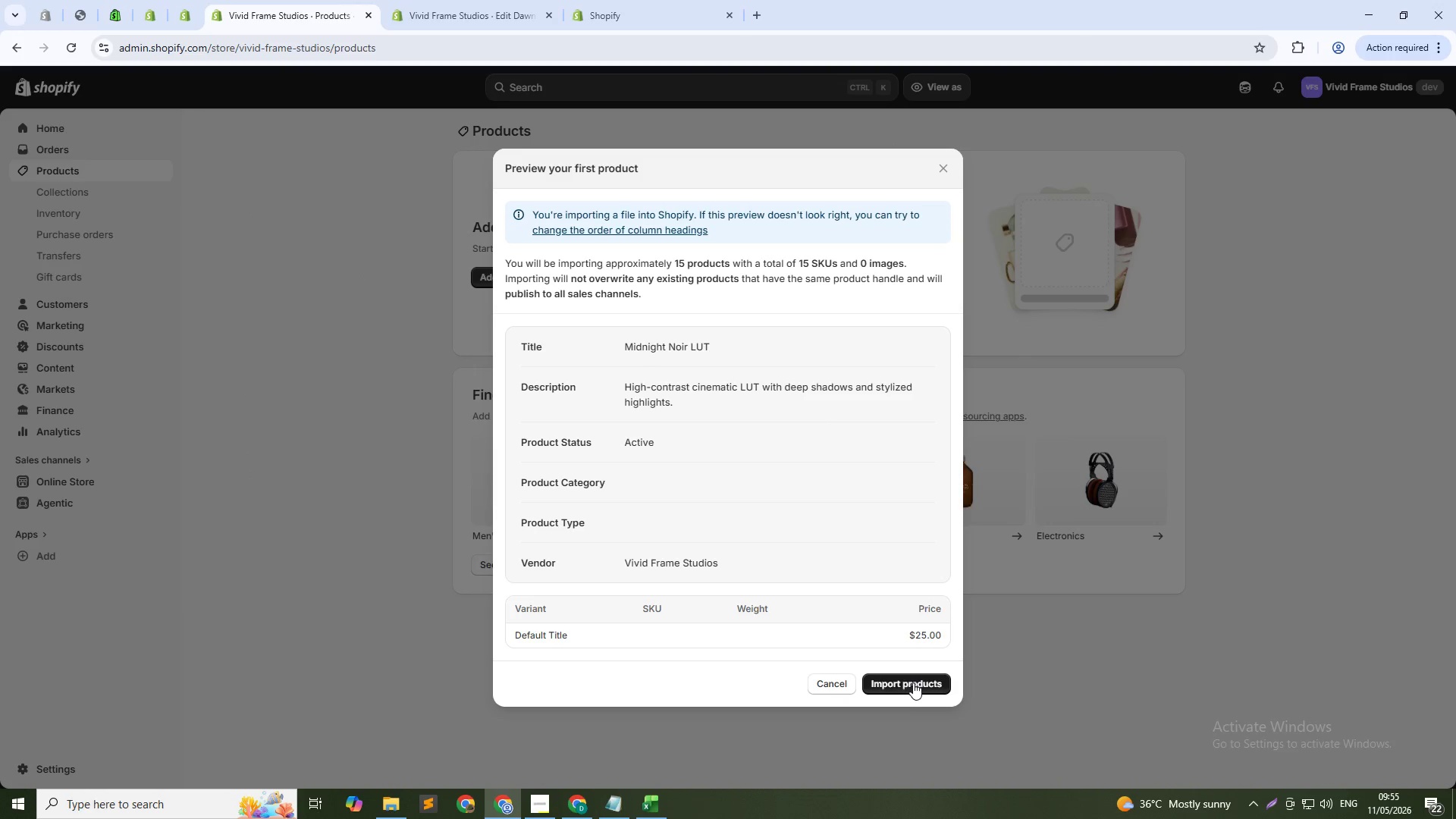 
left_click([913, 682])
 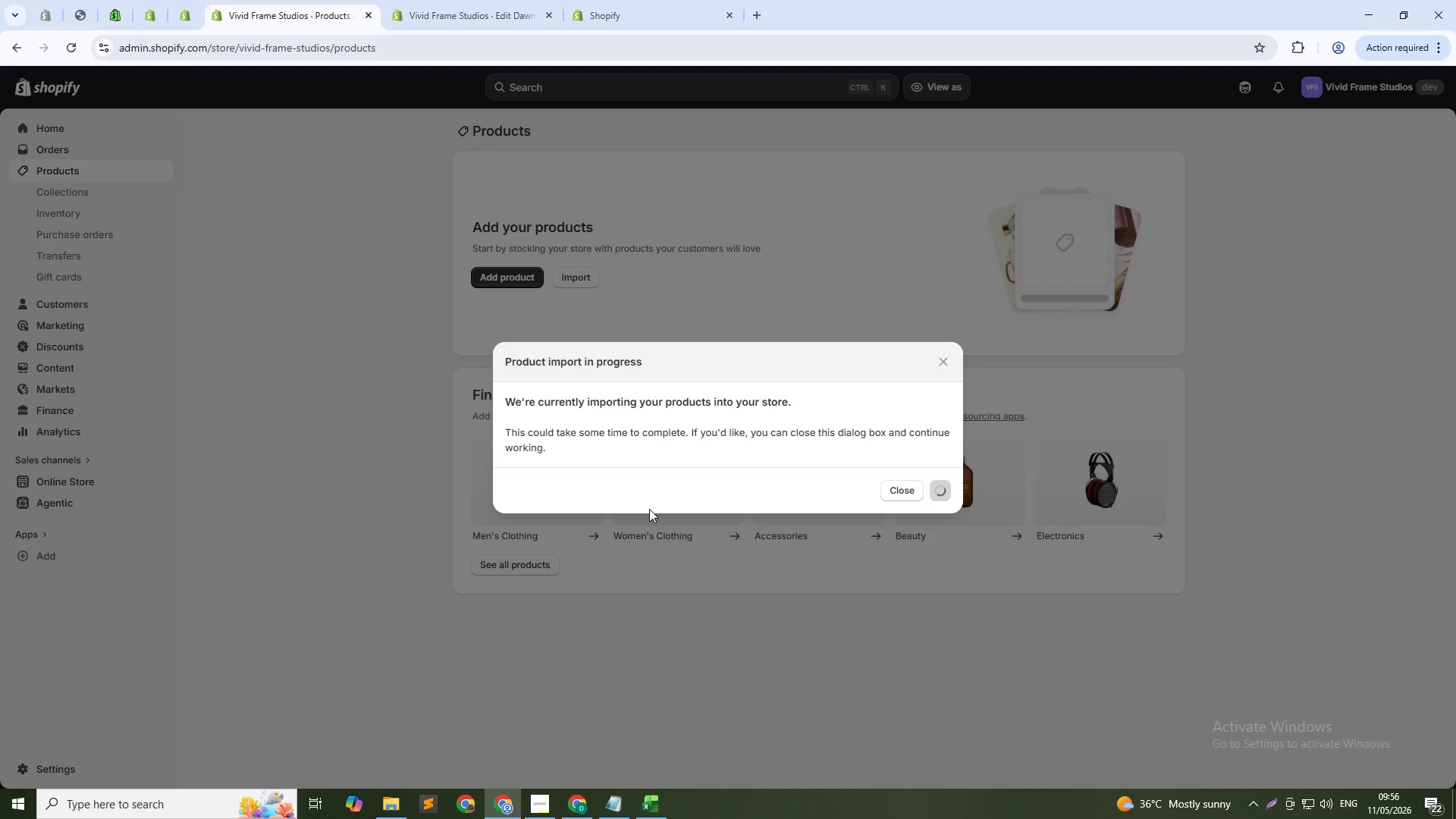 
wait(7.67)
 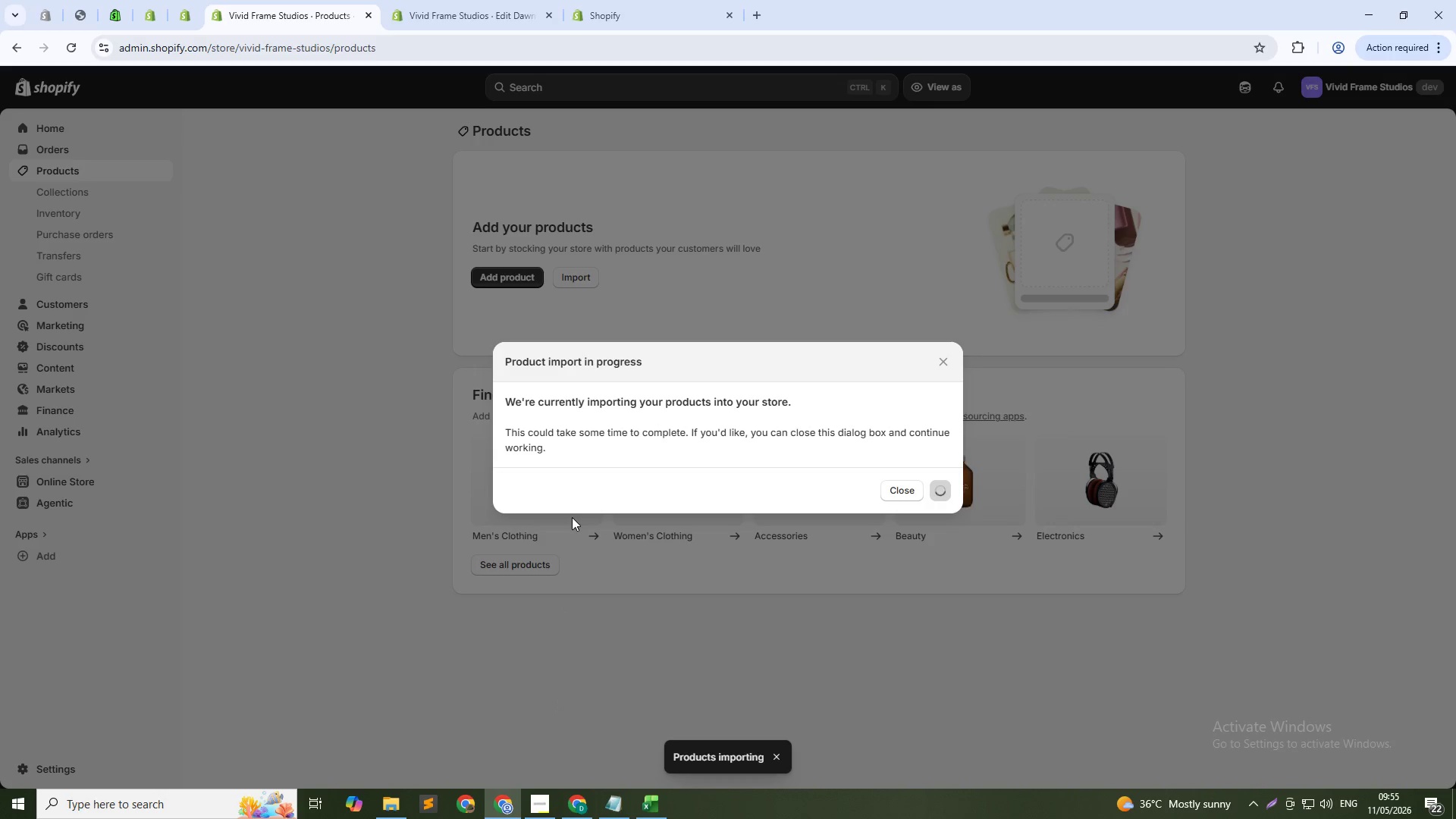 
key(Alt+Tab)
 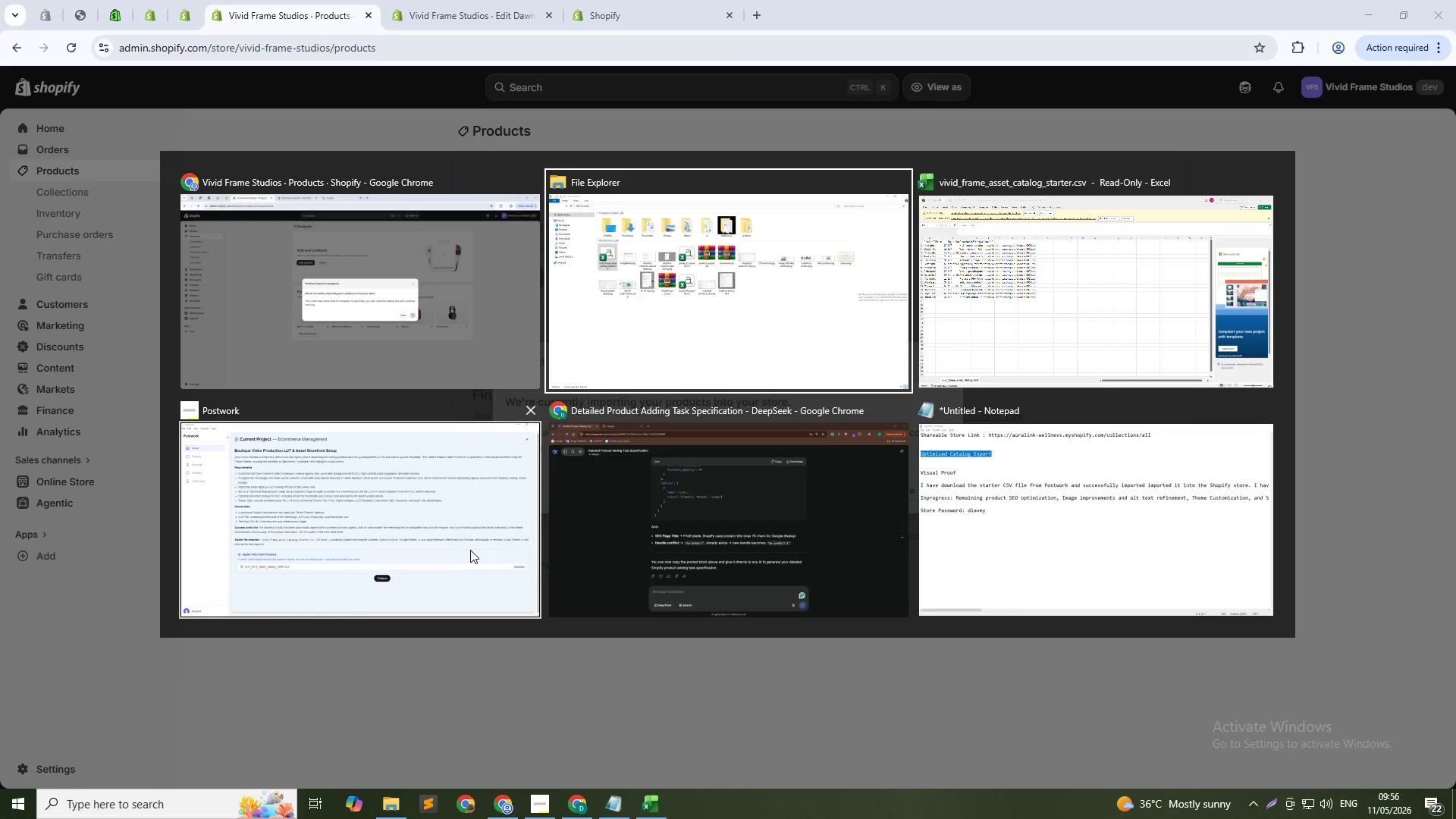 
left_click([470, 550])